 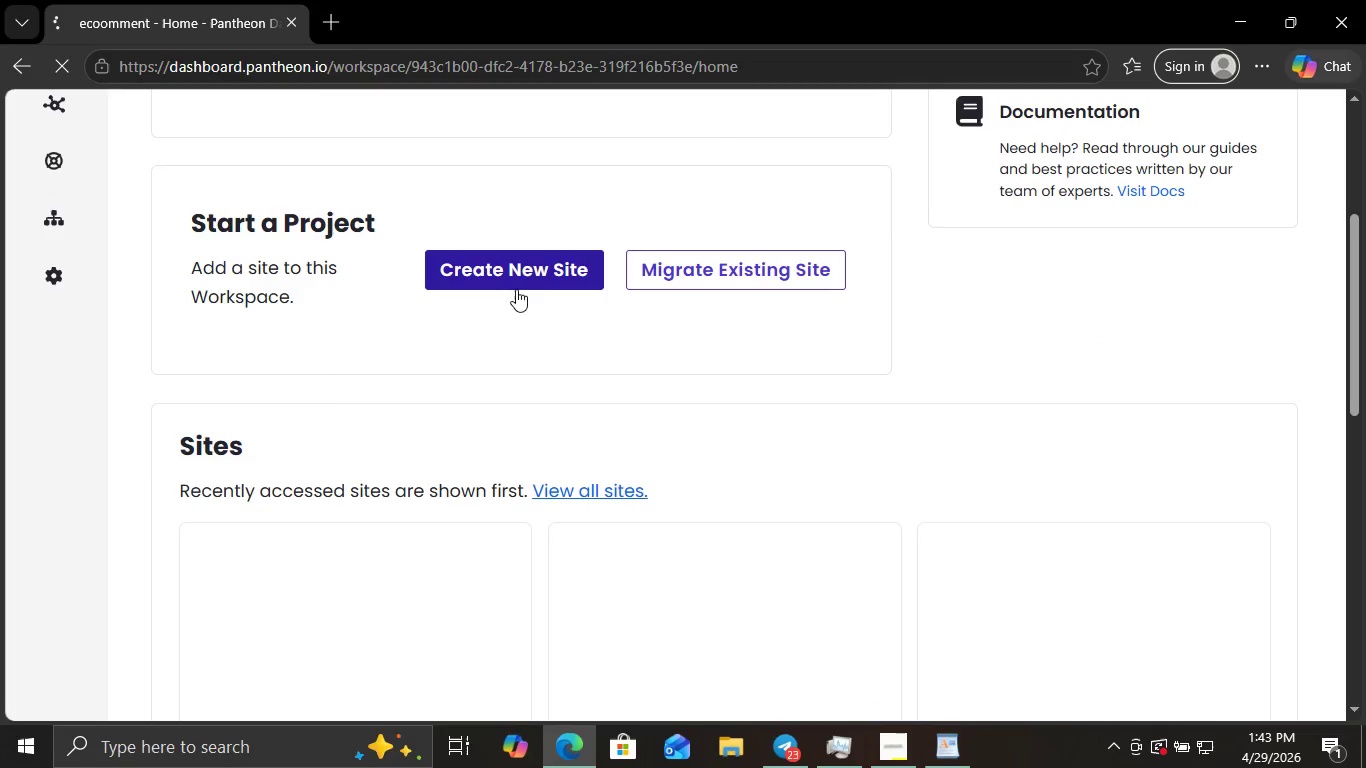 
scroll: coordinate [554, 336], scroll_direction: down, amount: 3.0
 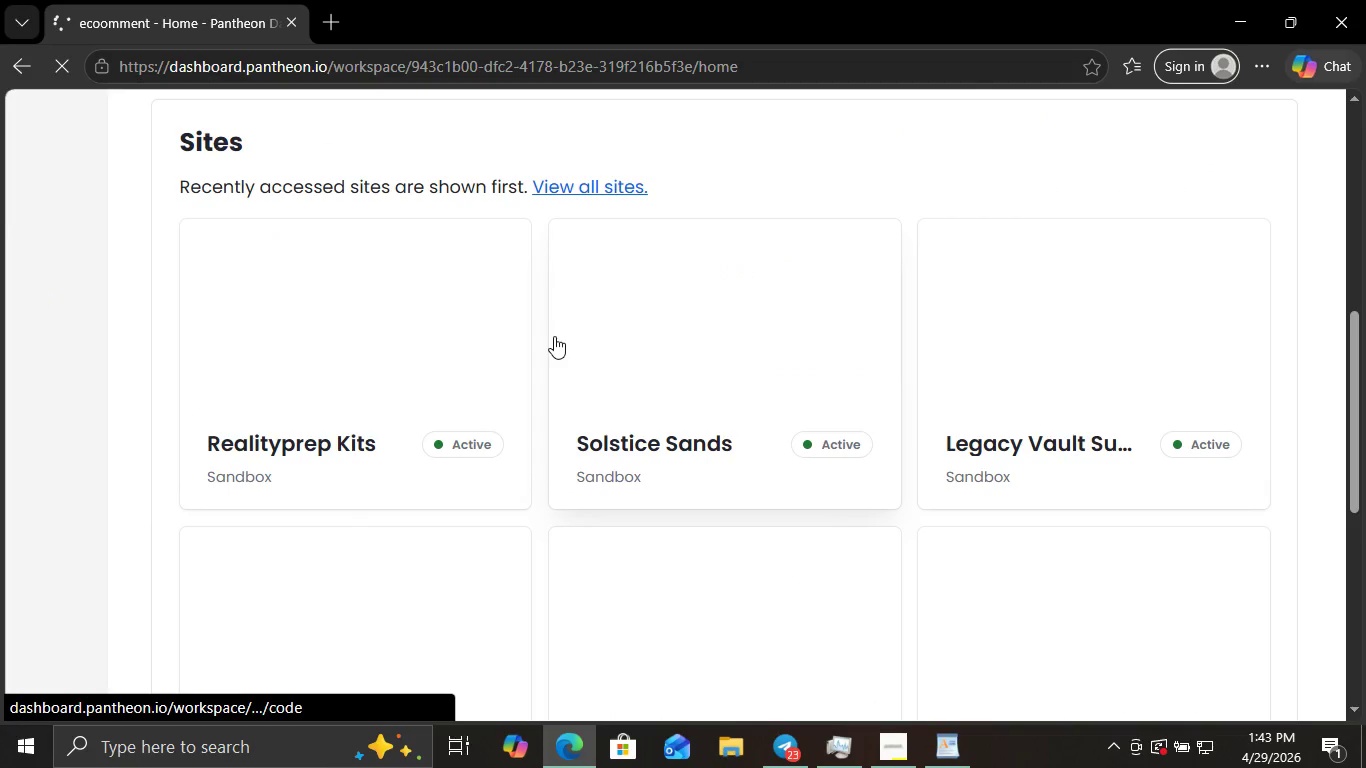 
scroll: coordinate [554, 336], scroll_direction: up, amount: 2.0
 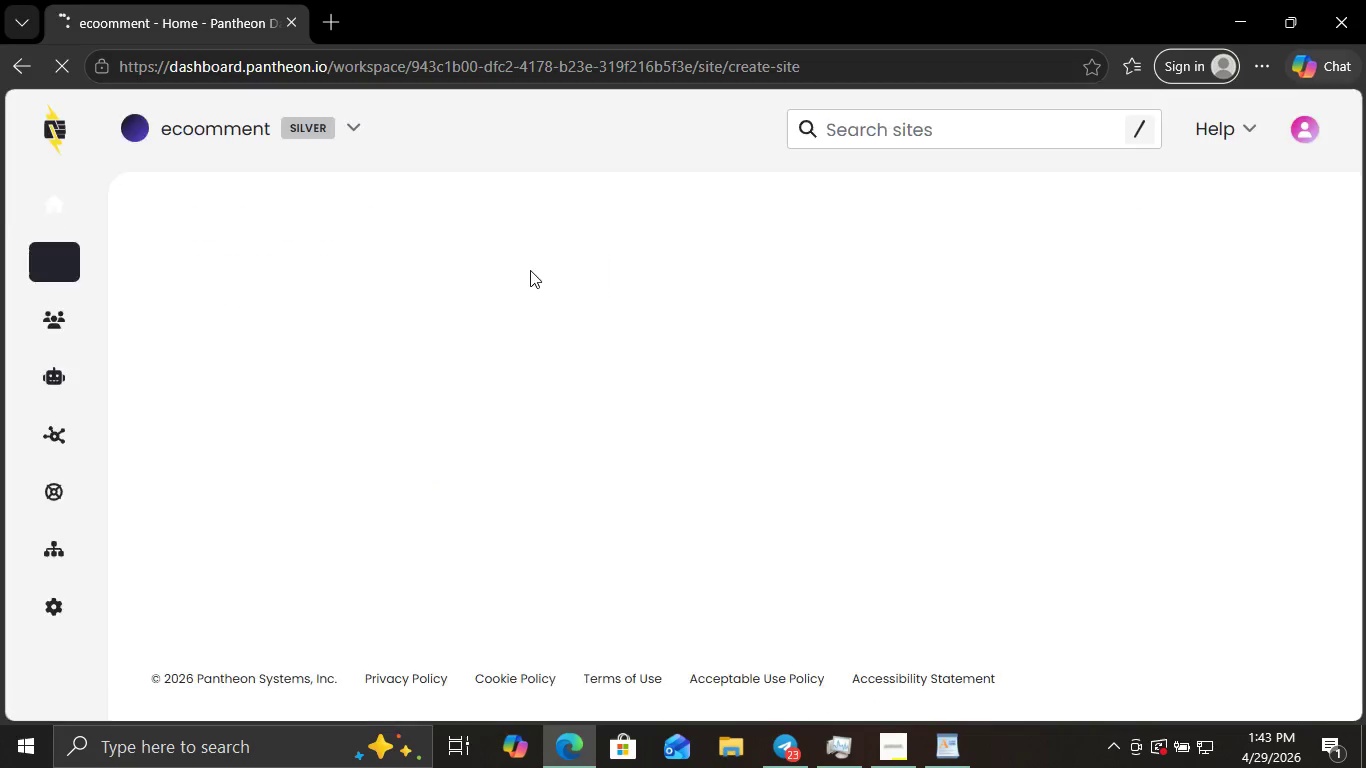 
left_click([530, 270])
 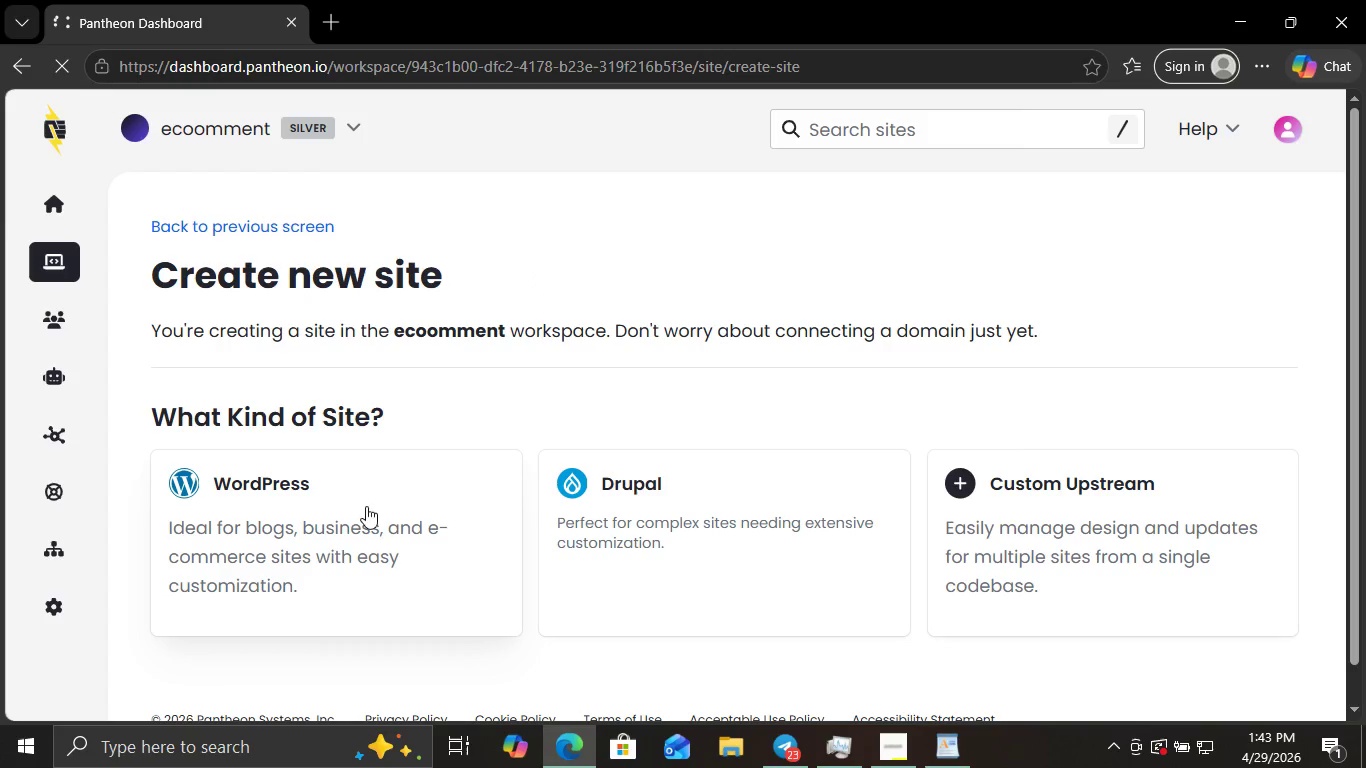 
left_click([302, 557])
 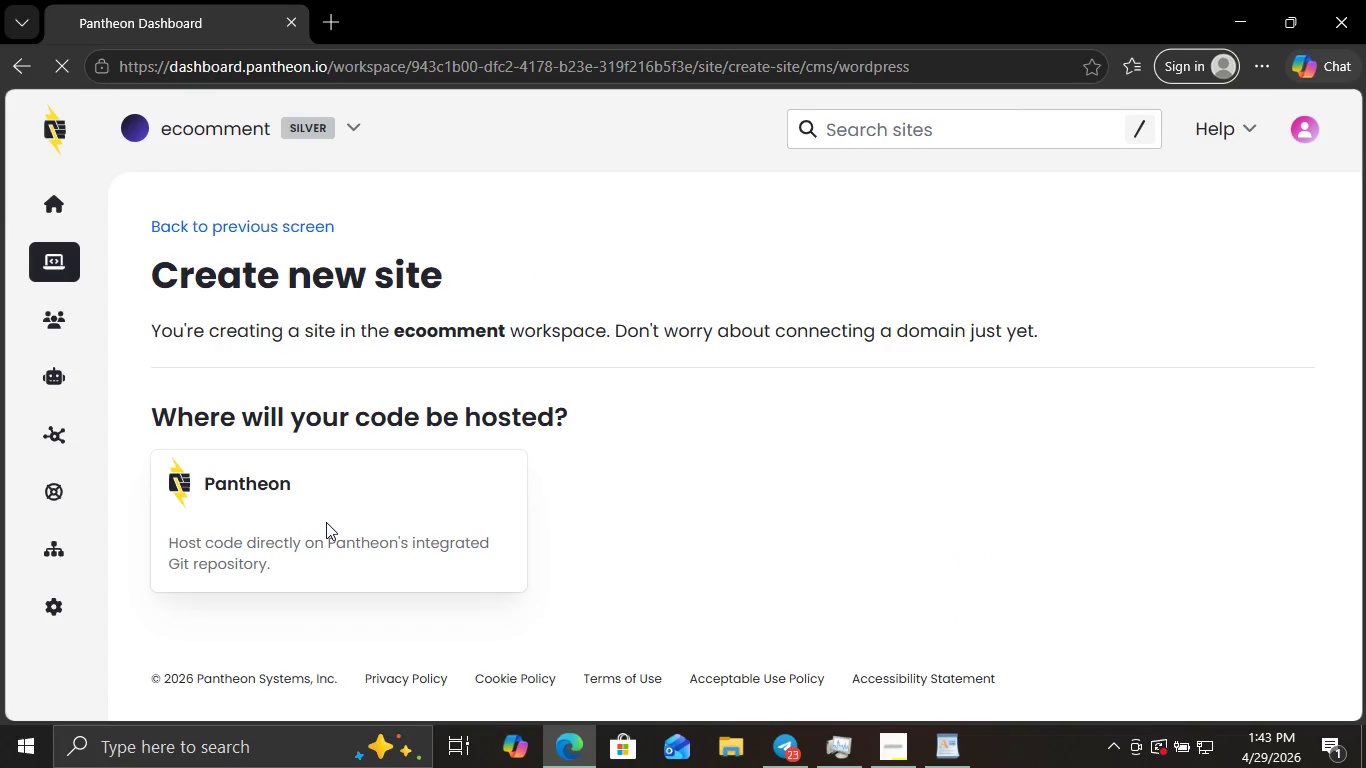 
left_click([326, 522])
 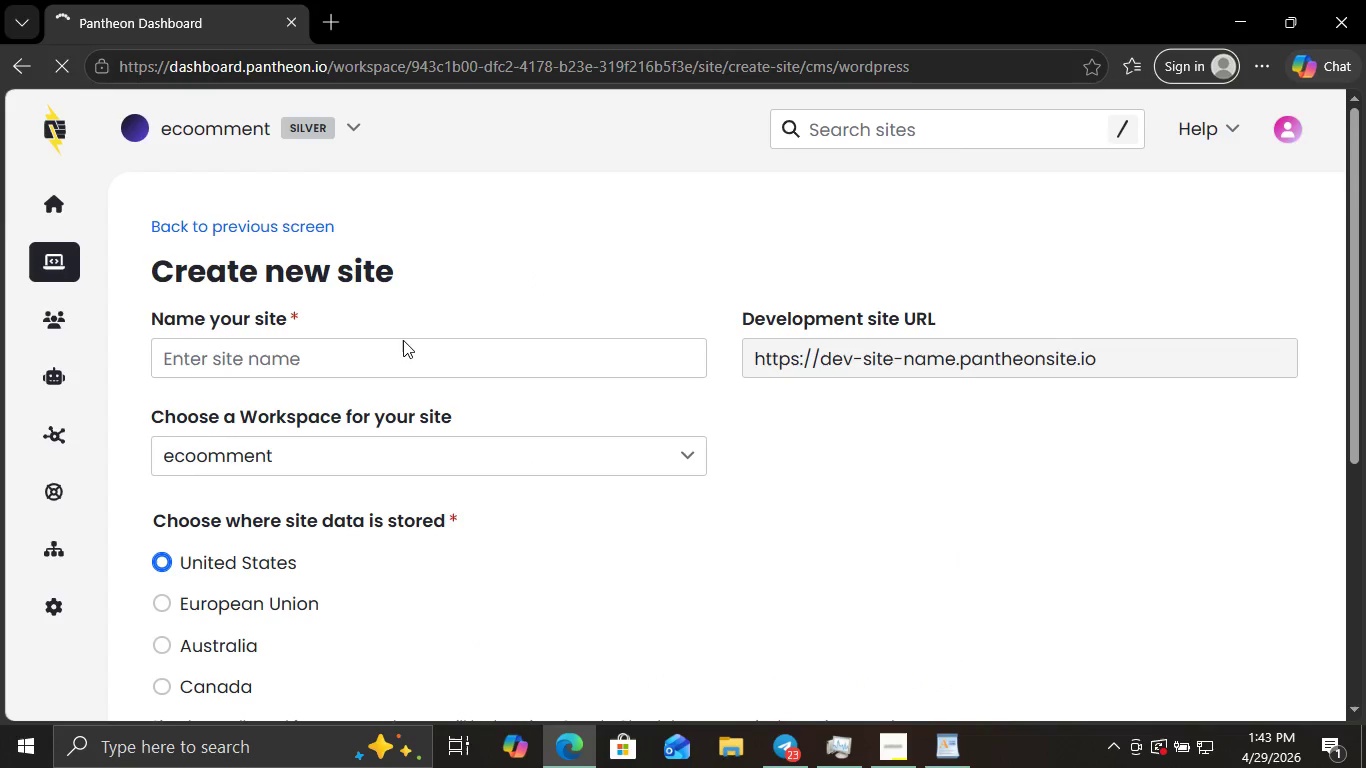 
left_click([403, 340])
 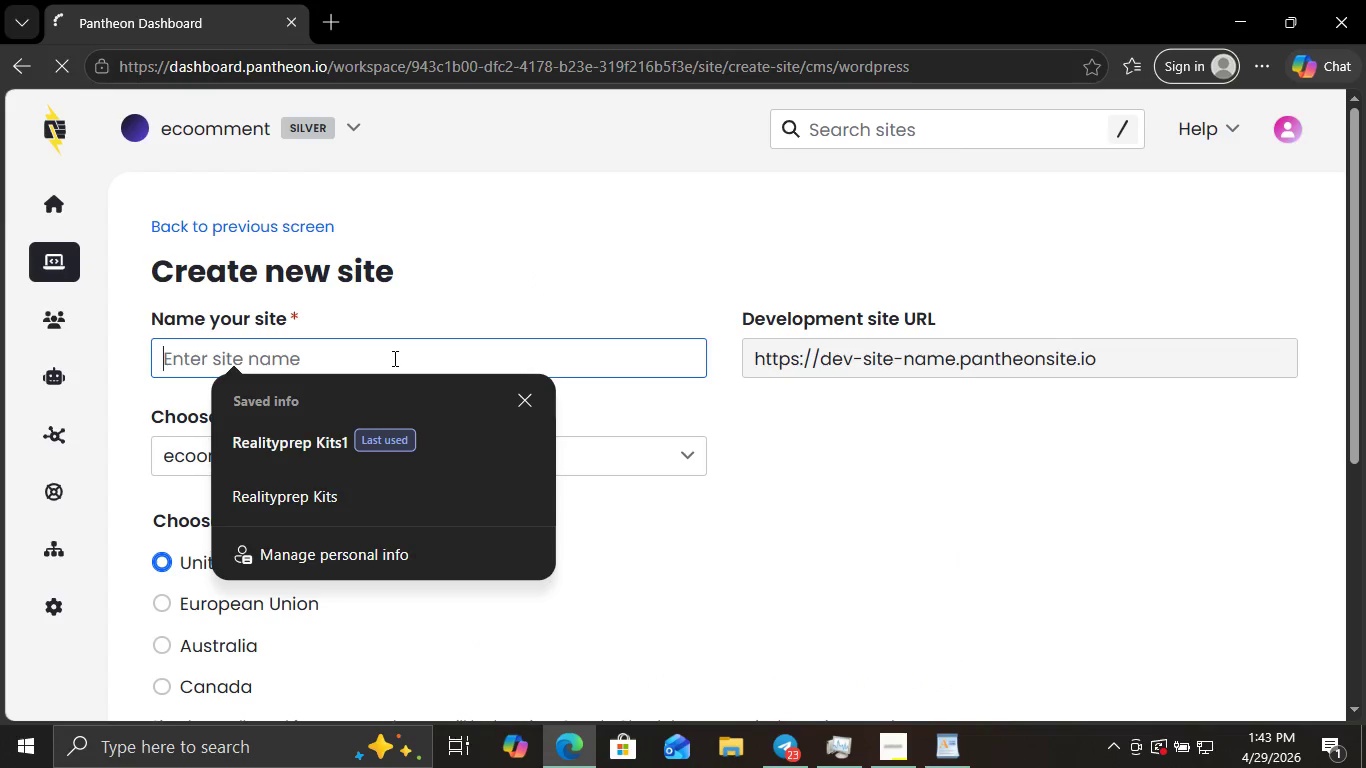 
double_click([393, 358])
 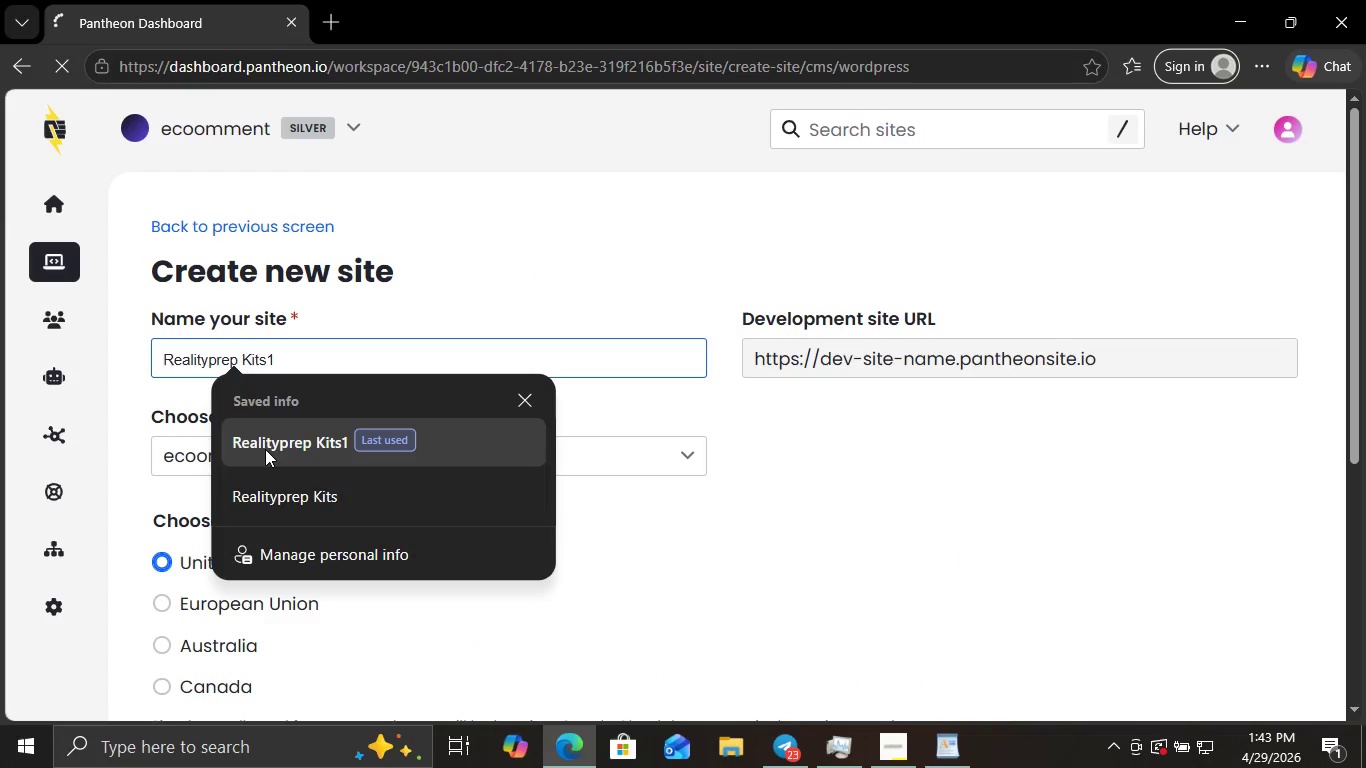 
left_click([265, 449])
 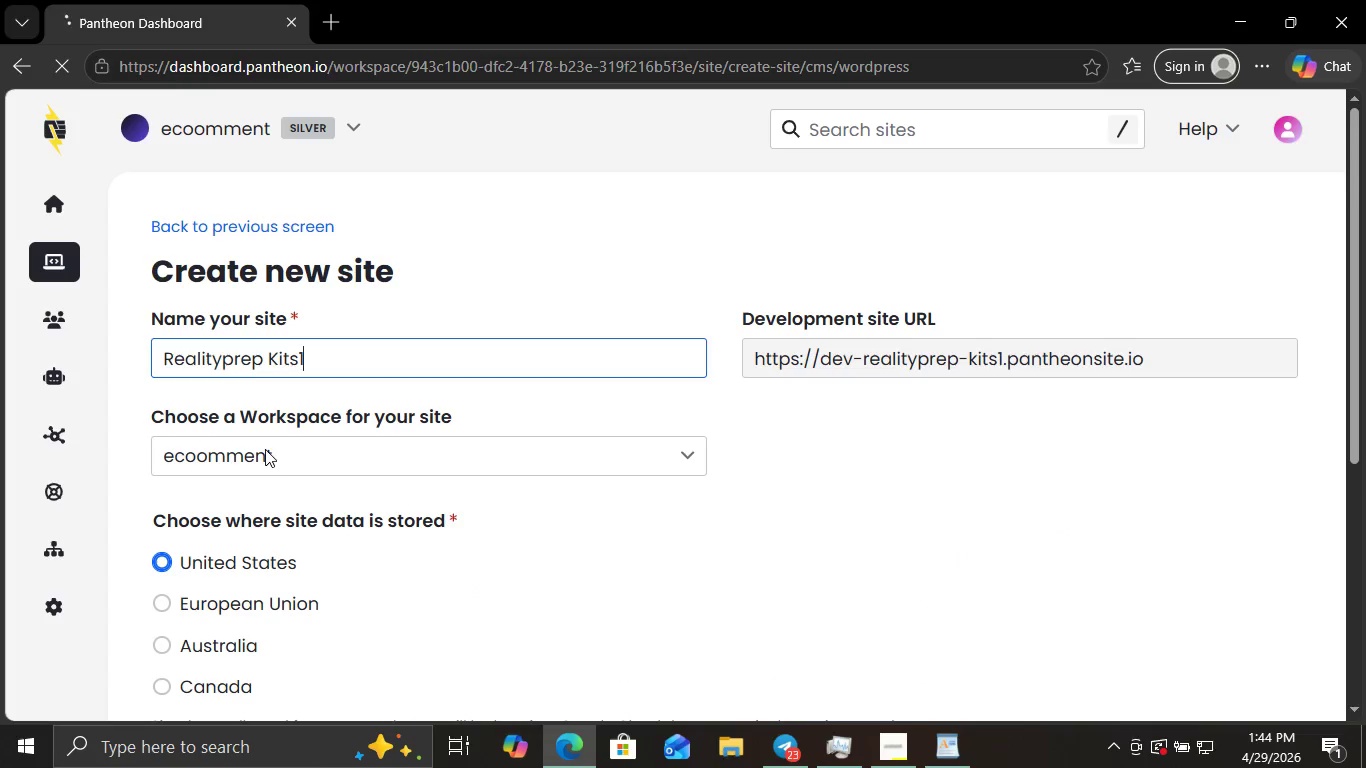 
scroll: coordinate [288, 458], scroll_direction: down, amount: 4.0
 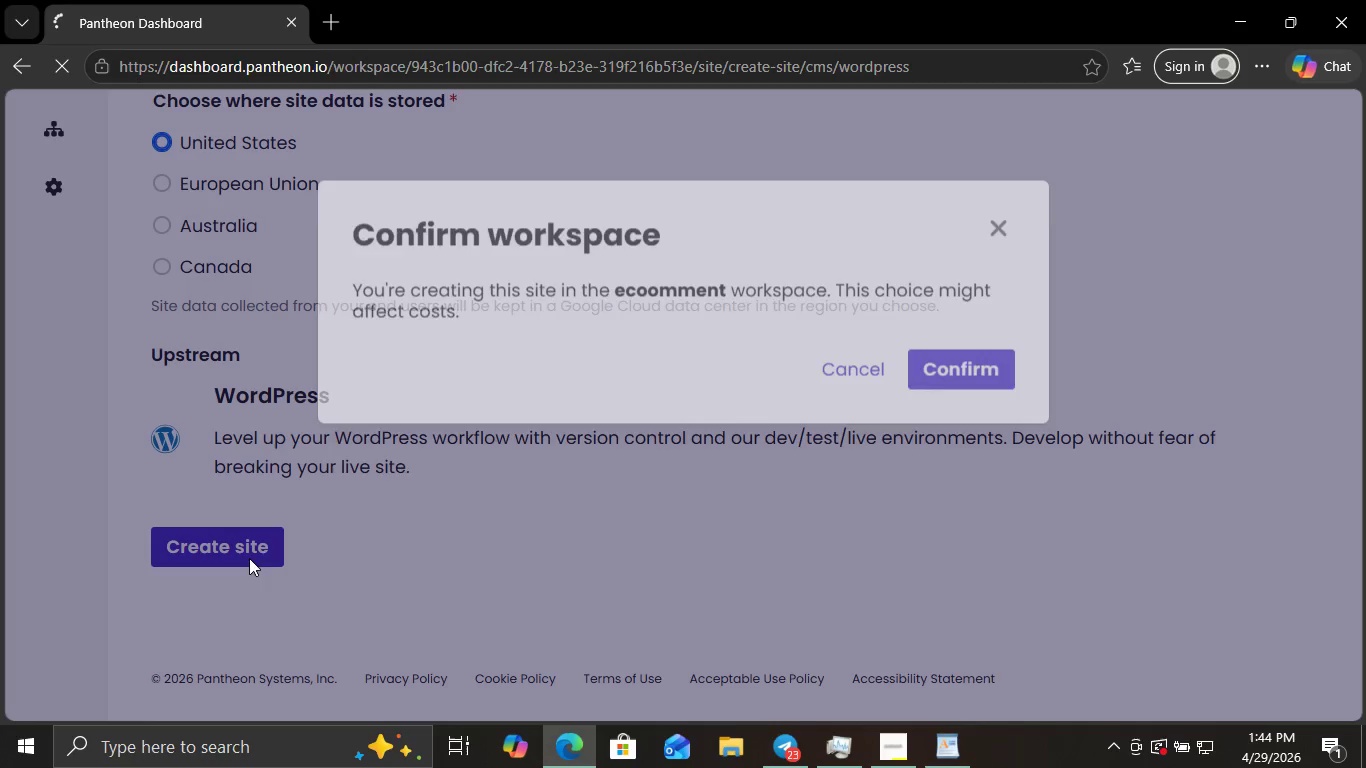 
left_click([250, 557])
 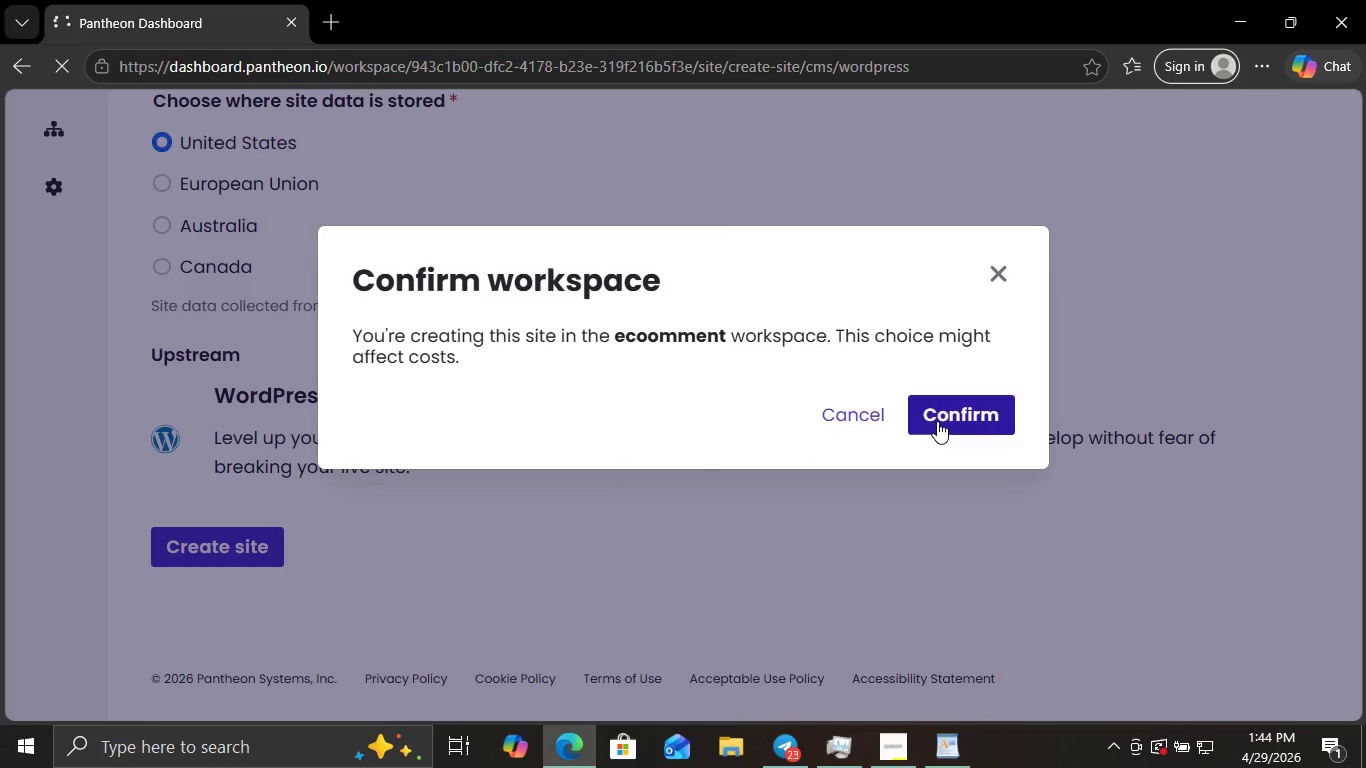 
left_click([939, 420])
 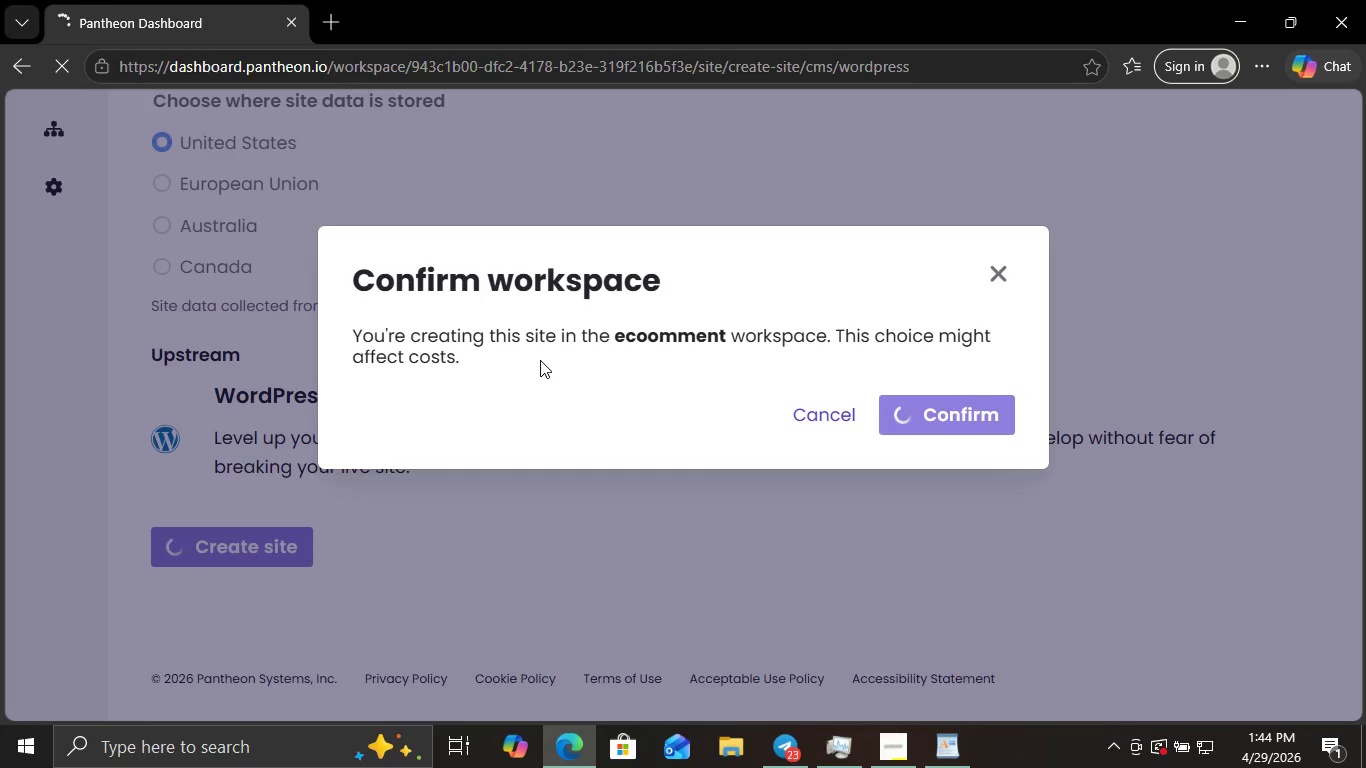 
wait(29.84)
 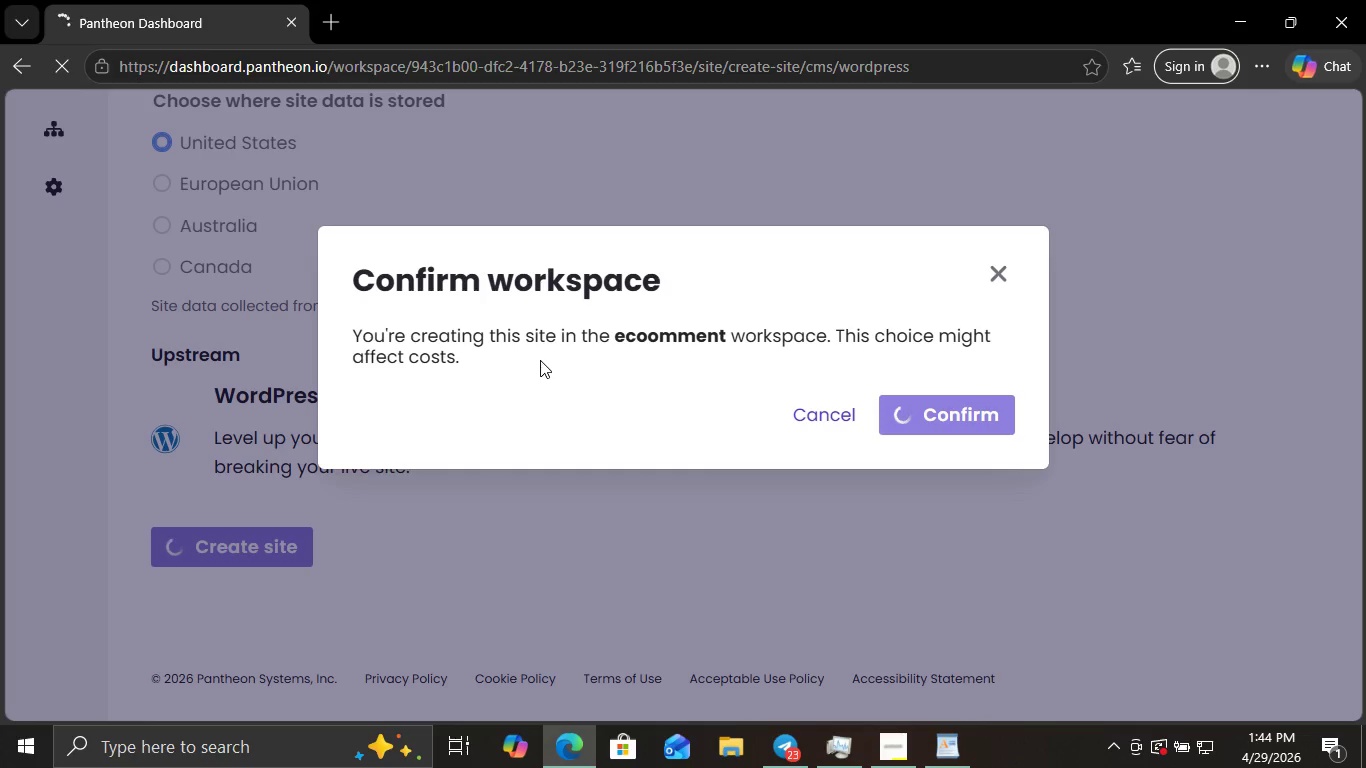 
left_click([989, 418])
 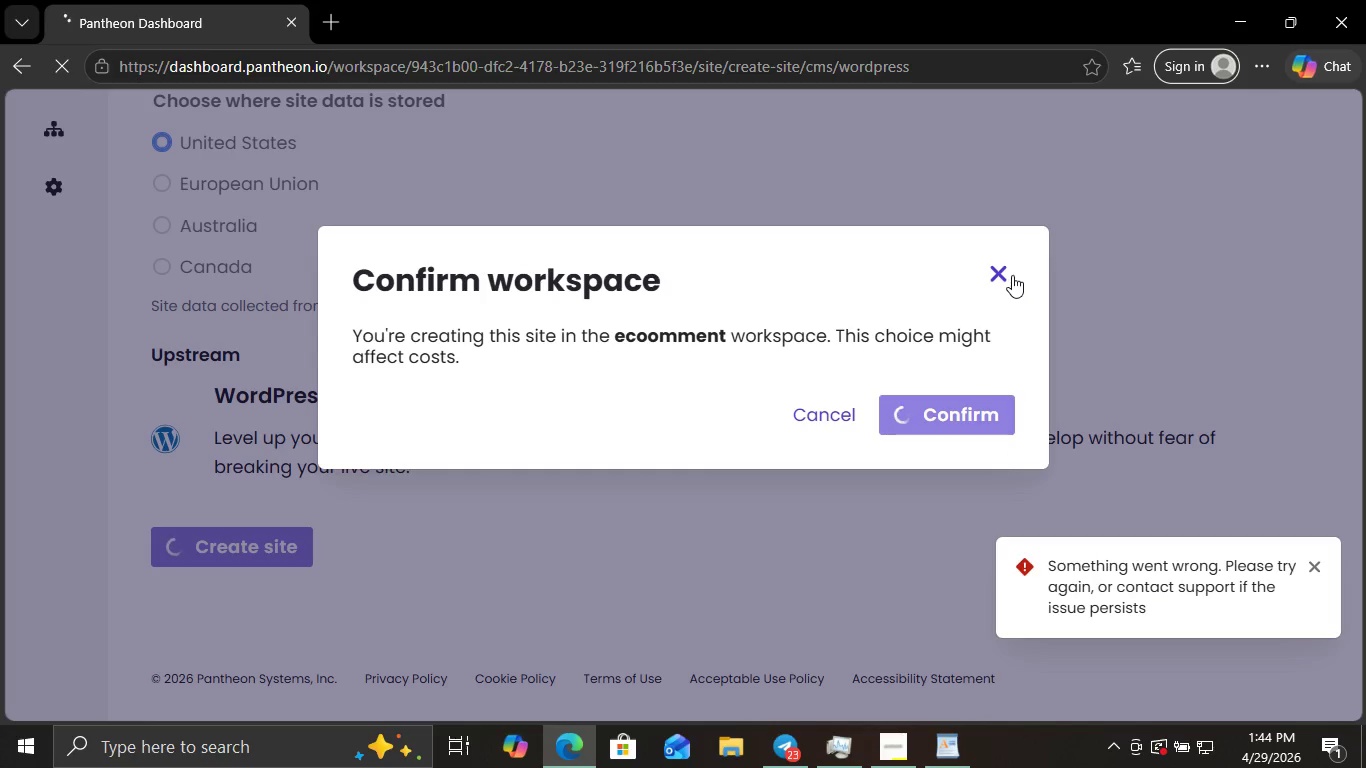 
wait(7.59)
 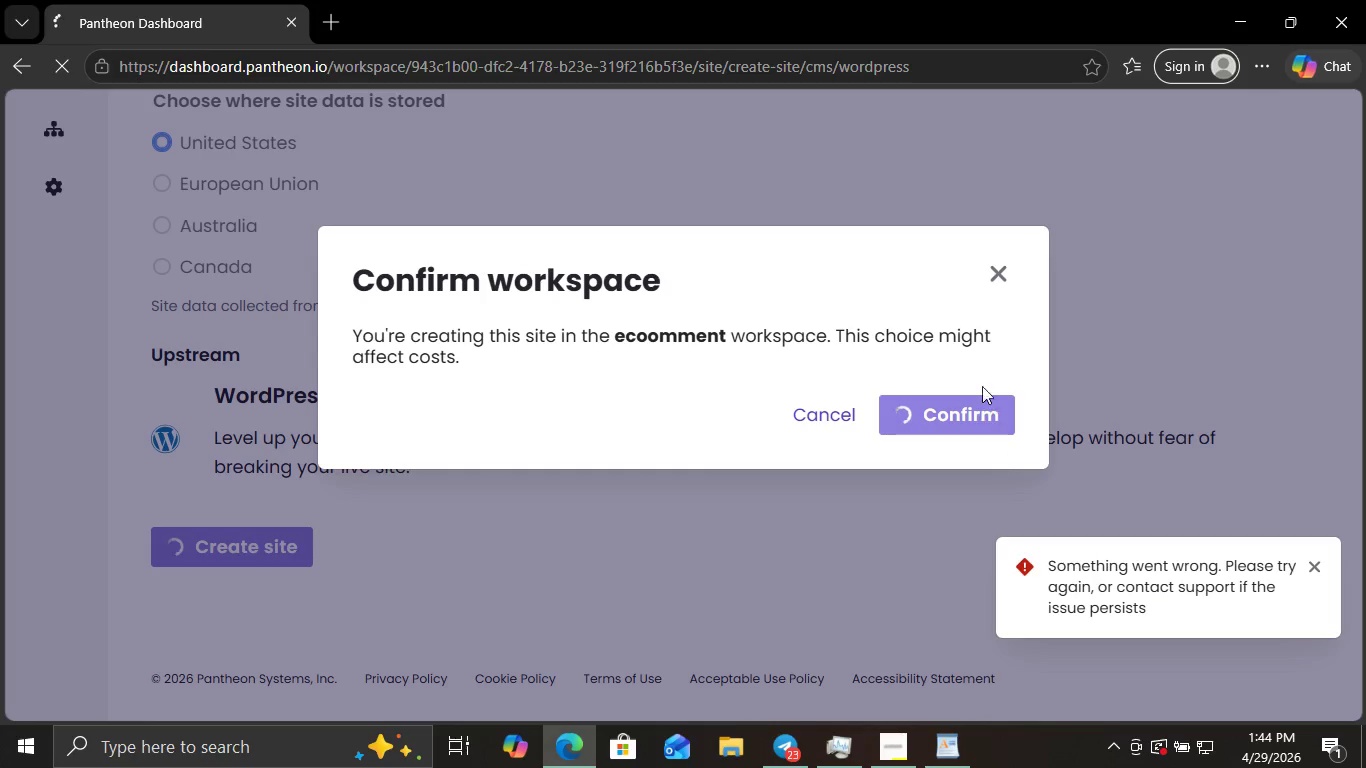 
left_click([1012, 275])
 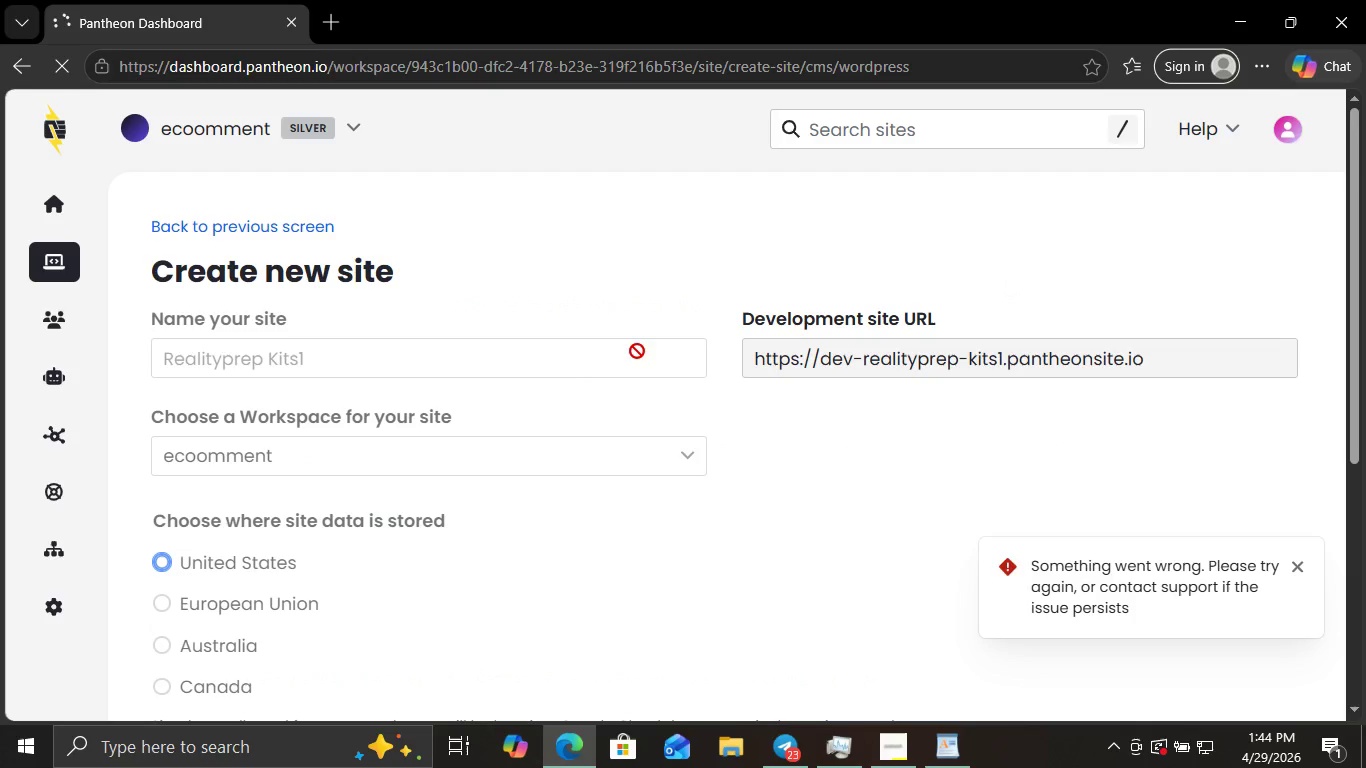 
scroll: coordinate [1005, 281], scroll_direction: up, amount: 3.0
 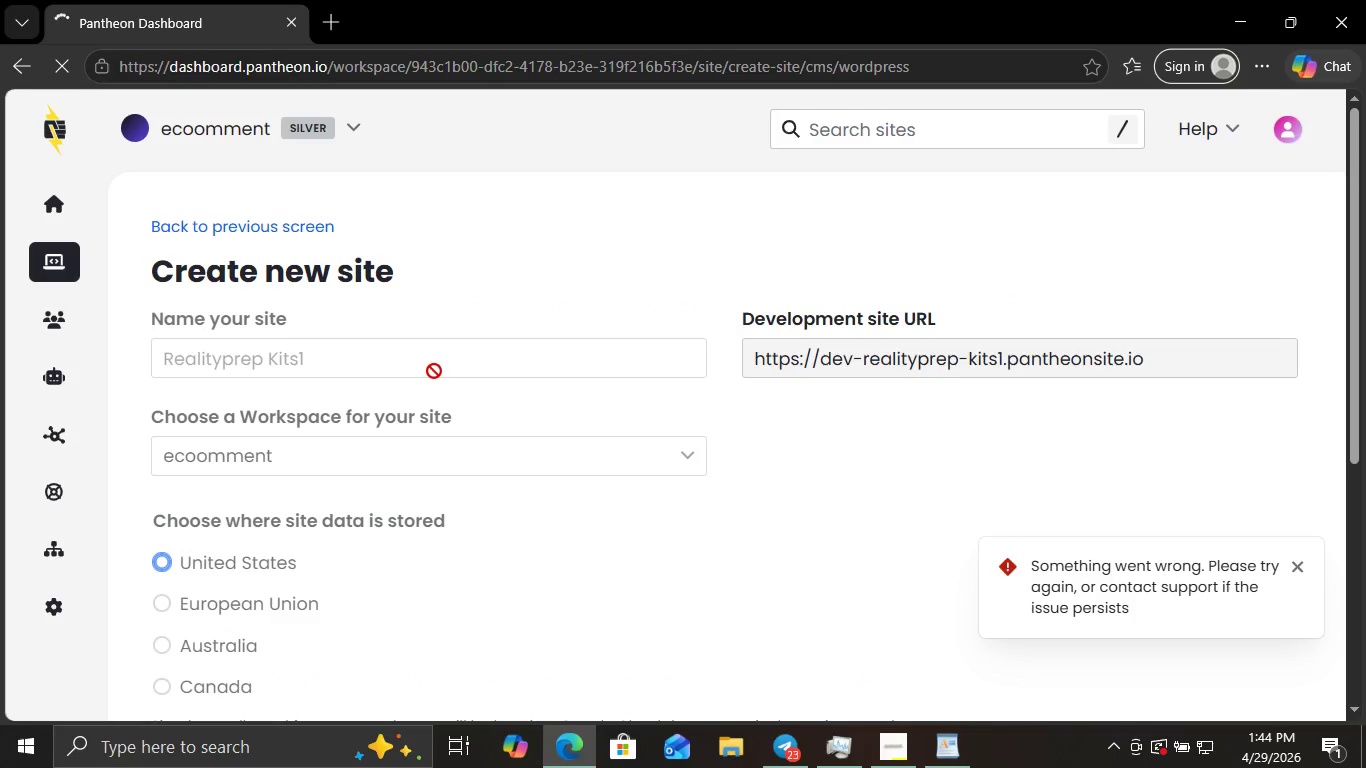 
left_click([434, 371])
 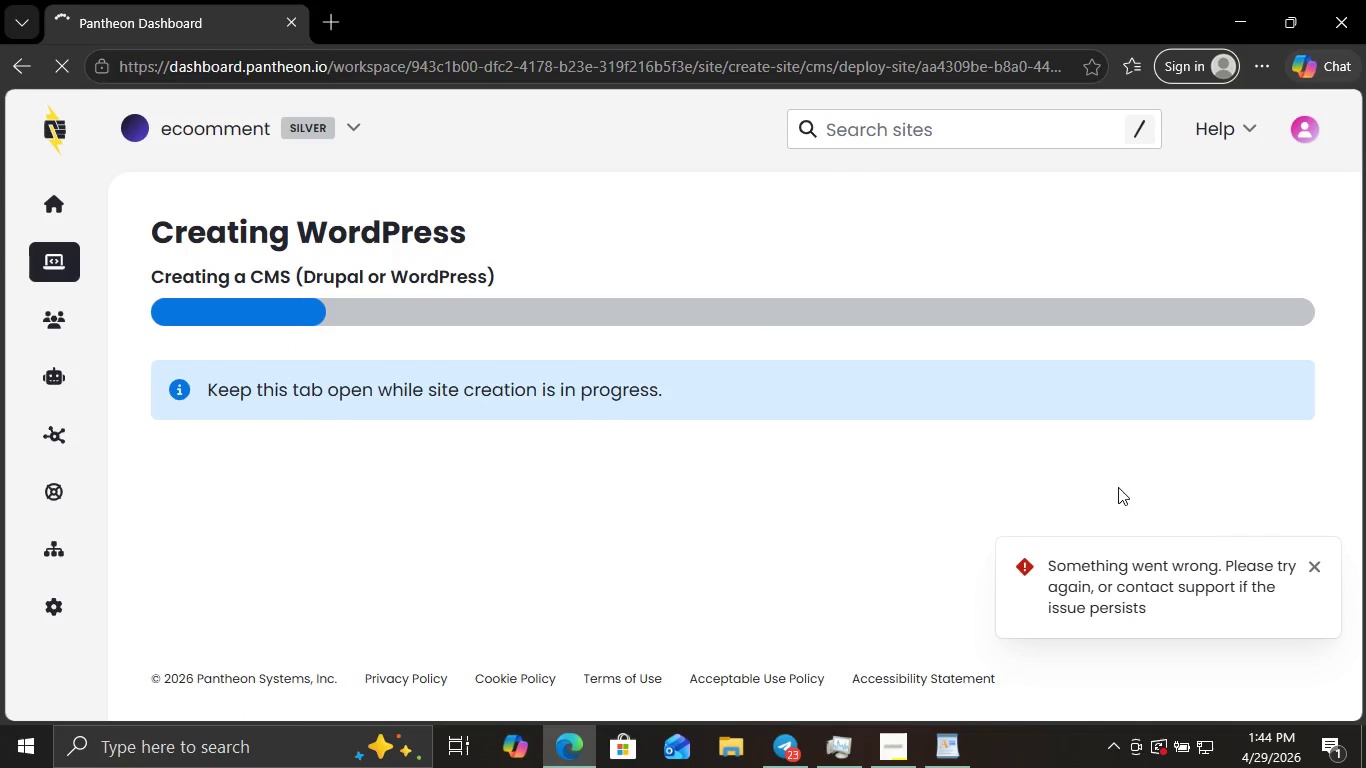 
wait(5.22)
 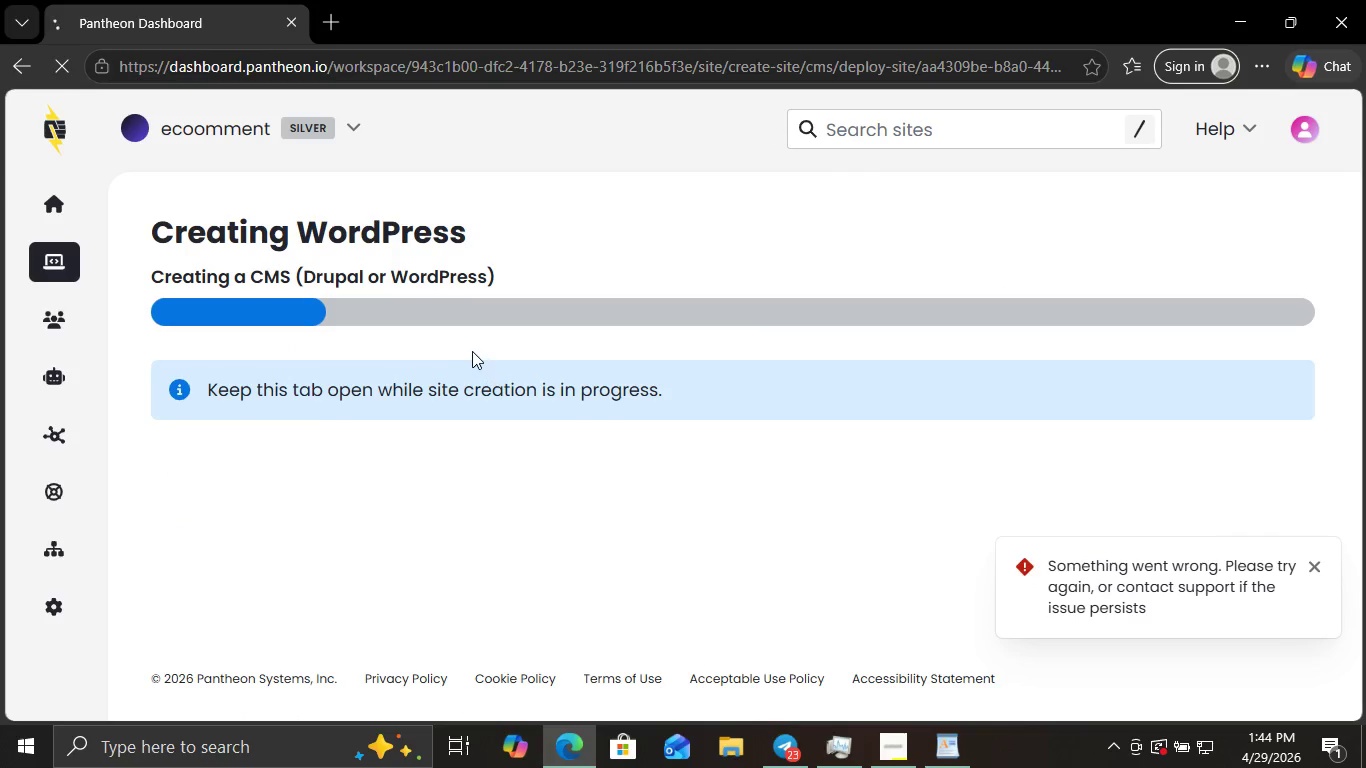 
left_click([1312, 569])
 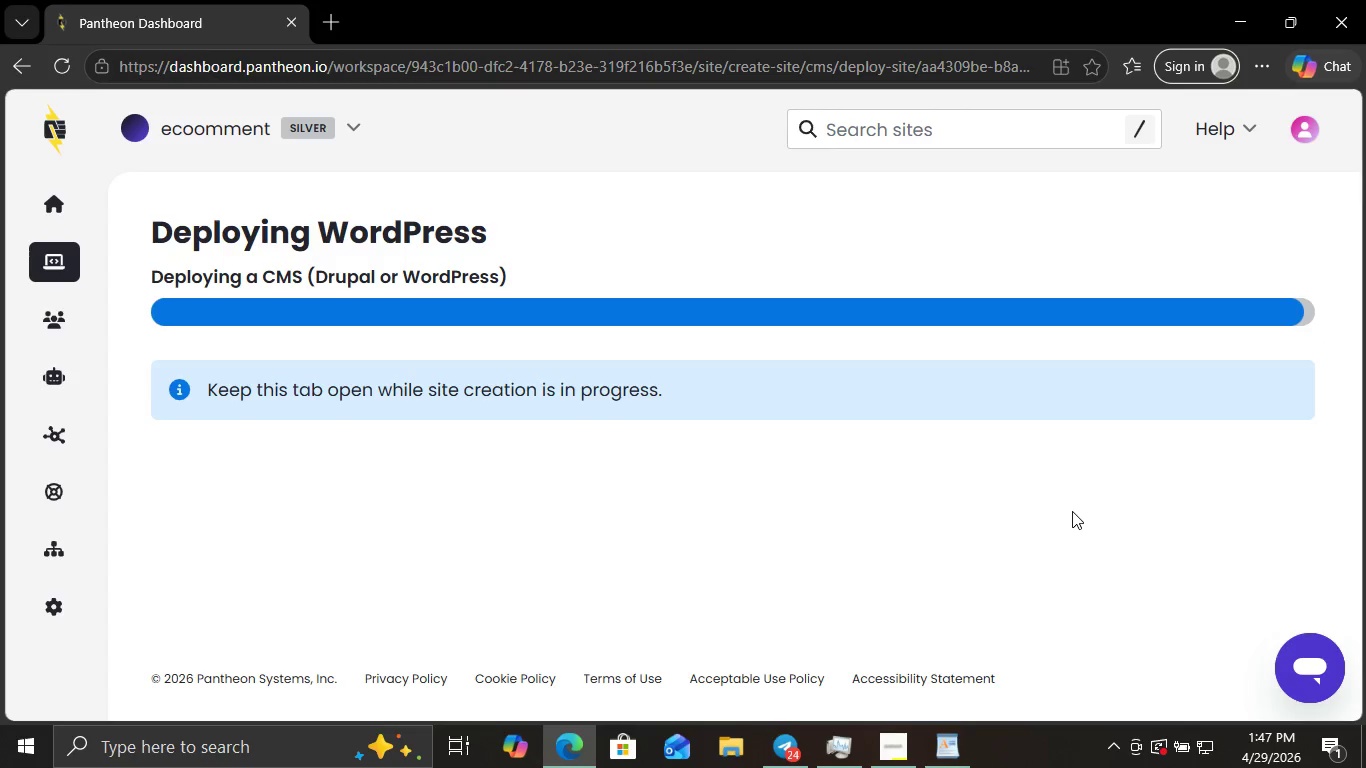 
wait(178.06)
 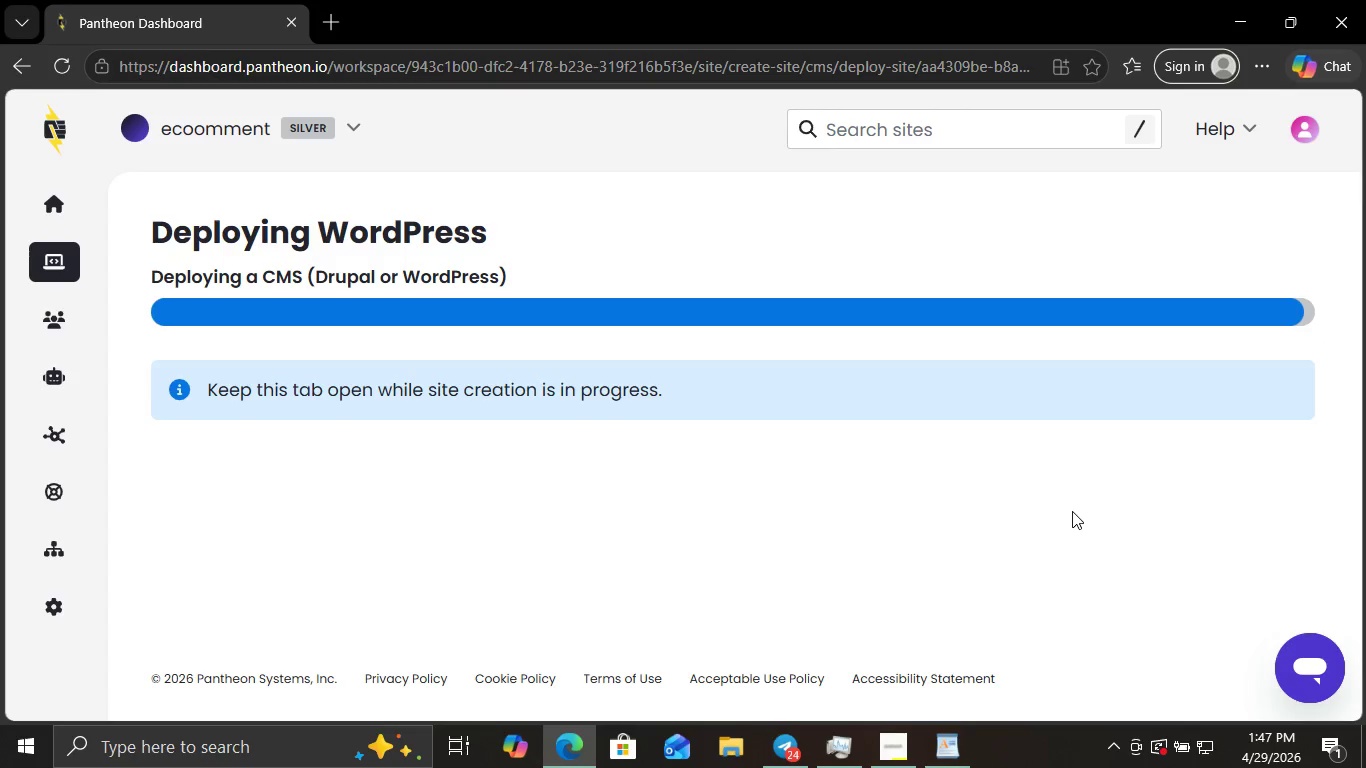 
scroll: coordinate [1072, 511], scroll_direction: down, amount: 2.0
 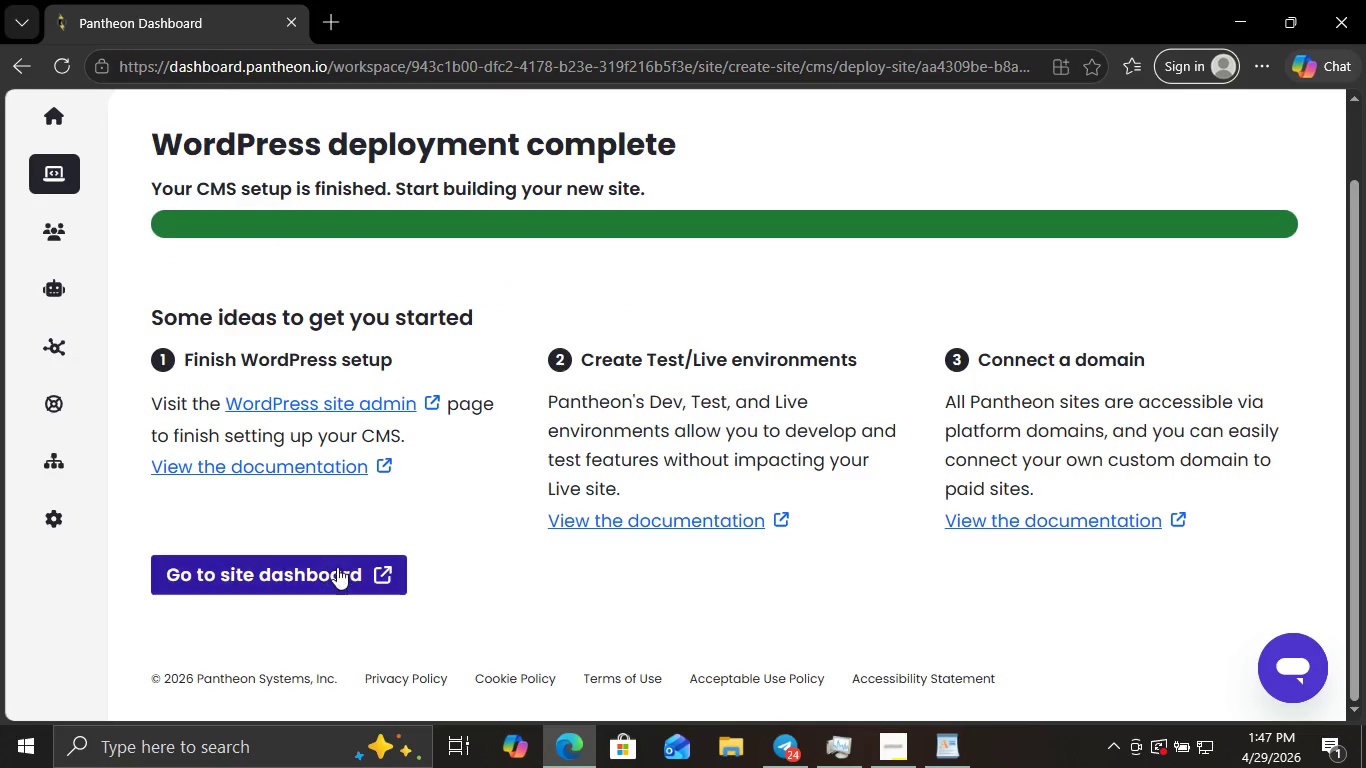 
left_click([337, 567])
 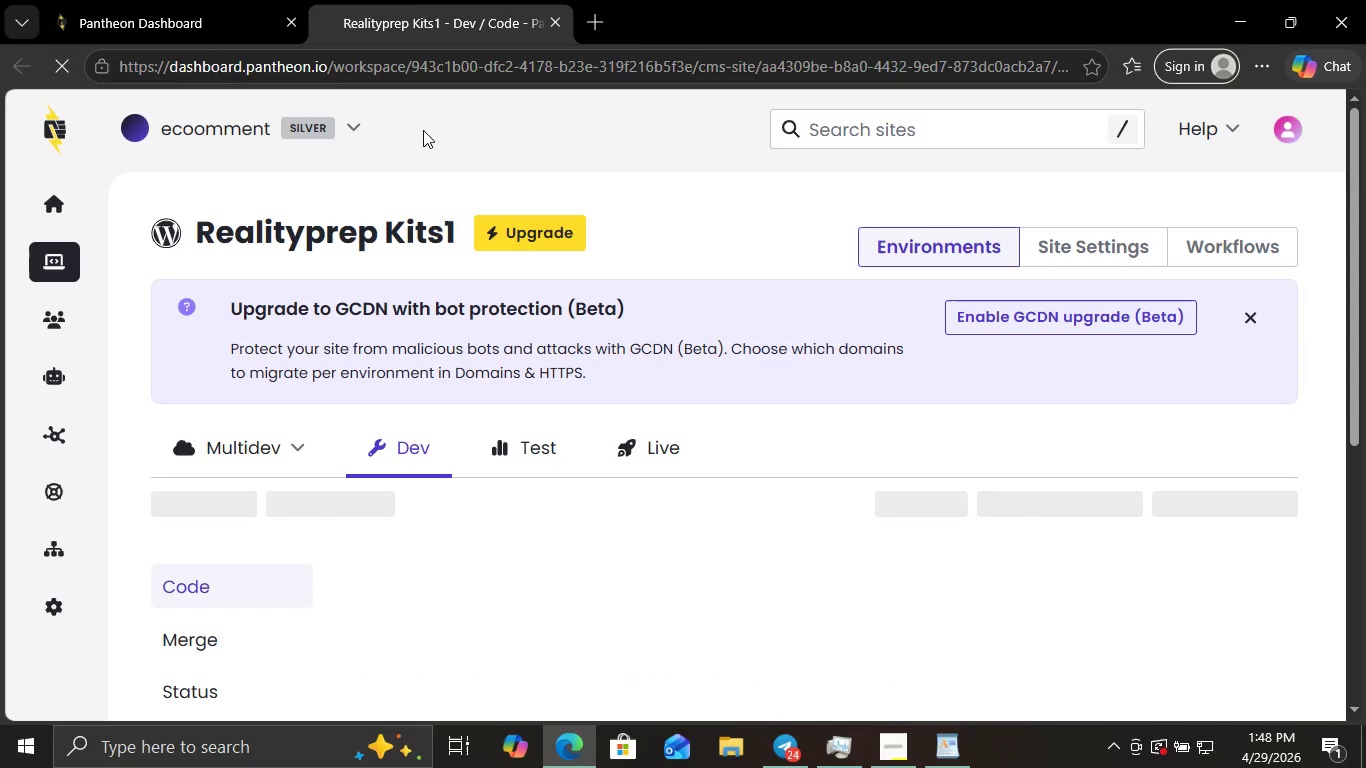 
wait(17.7)
 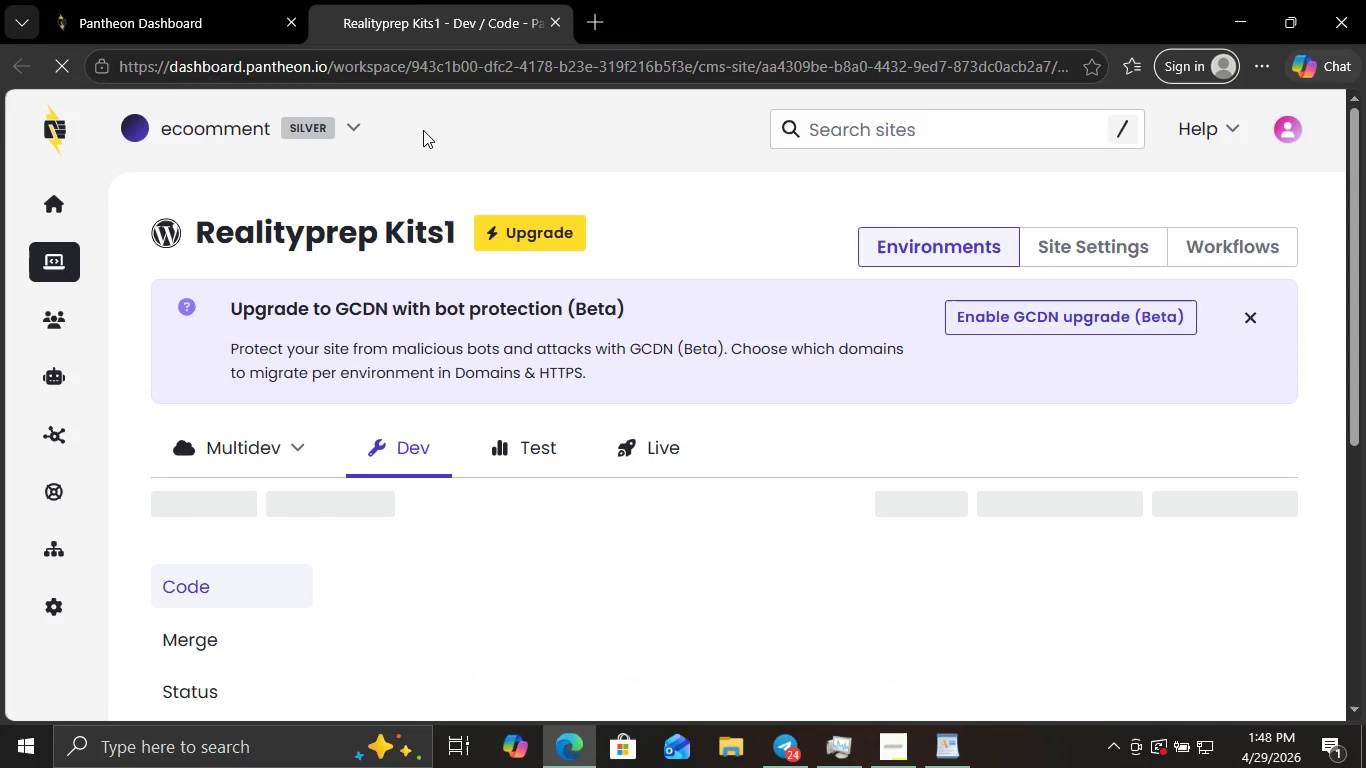 
mouse_move([769, 457])
 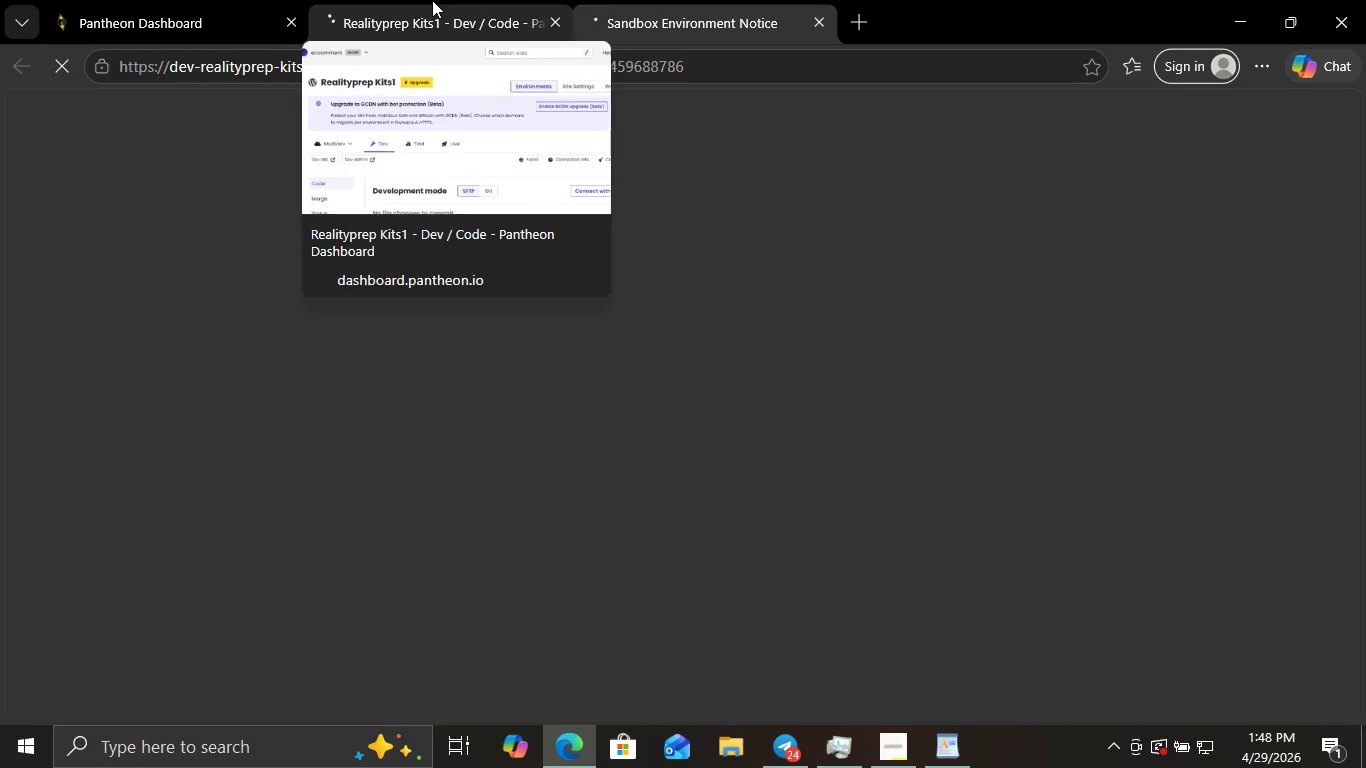 
wait(7.03)
 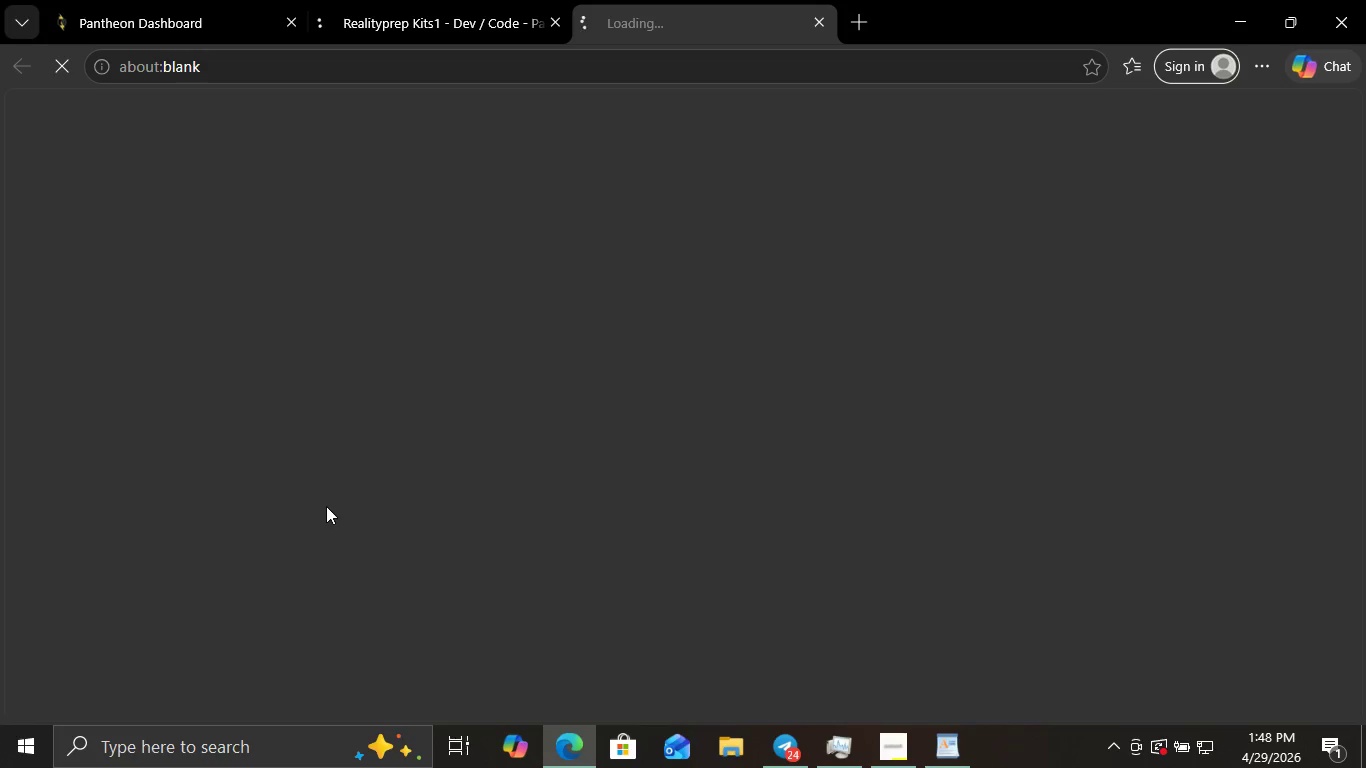 
left_click([432, 0])
 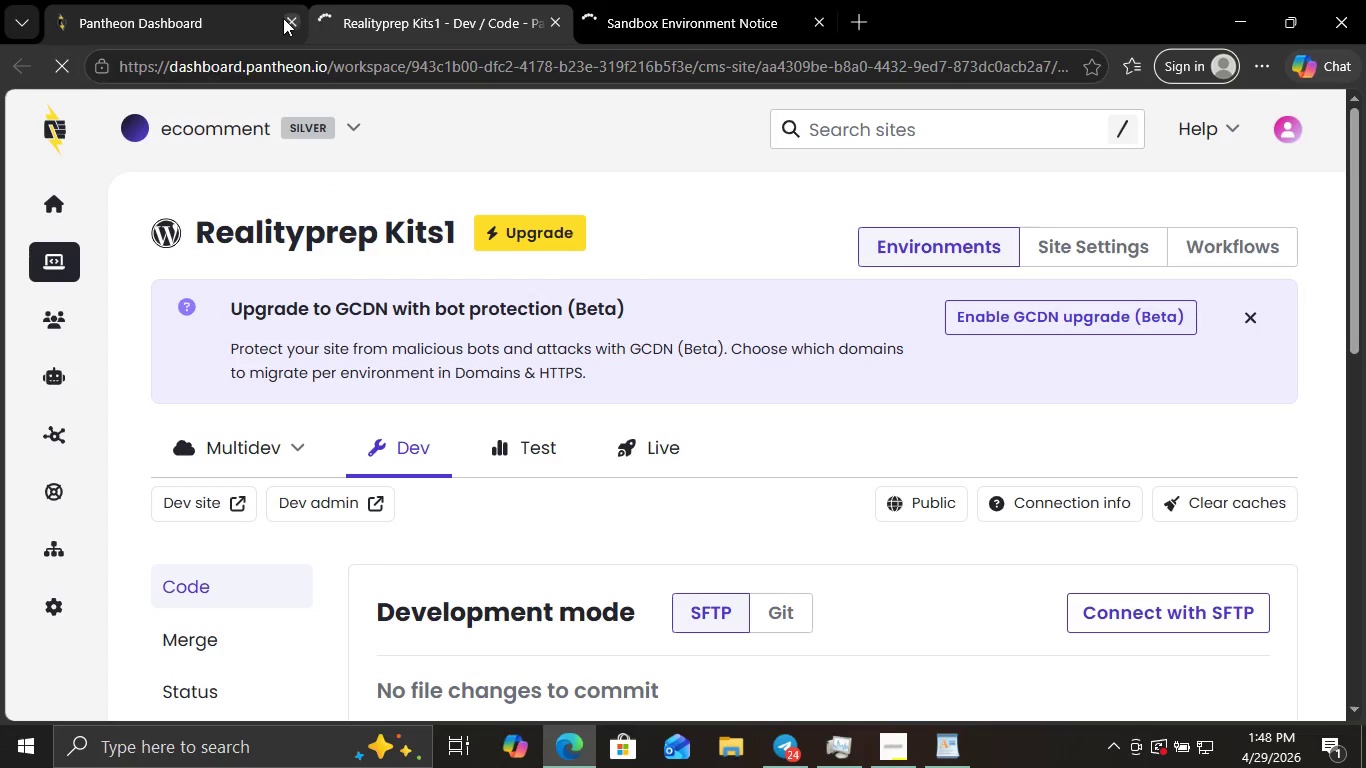 
left_click([283, 17])
 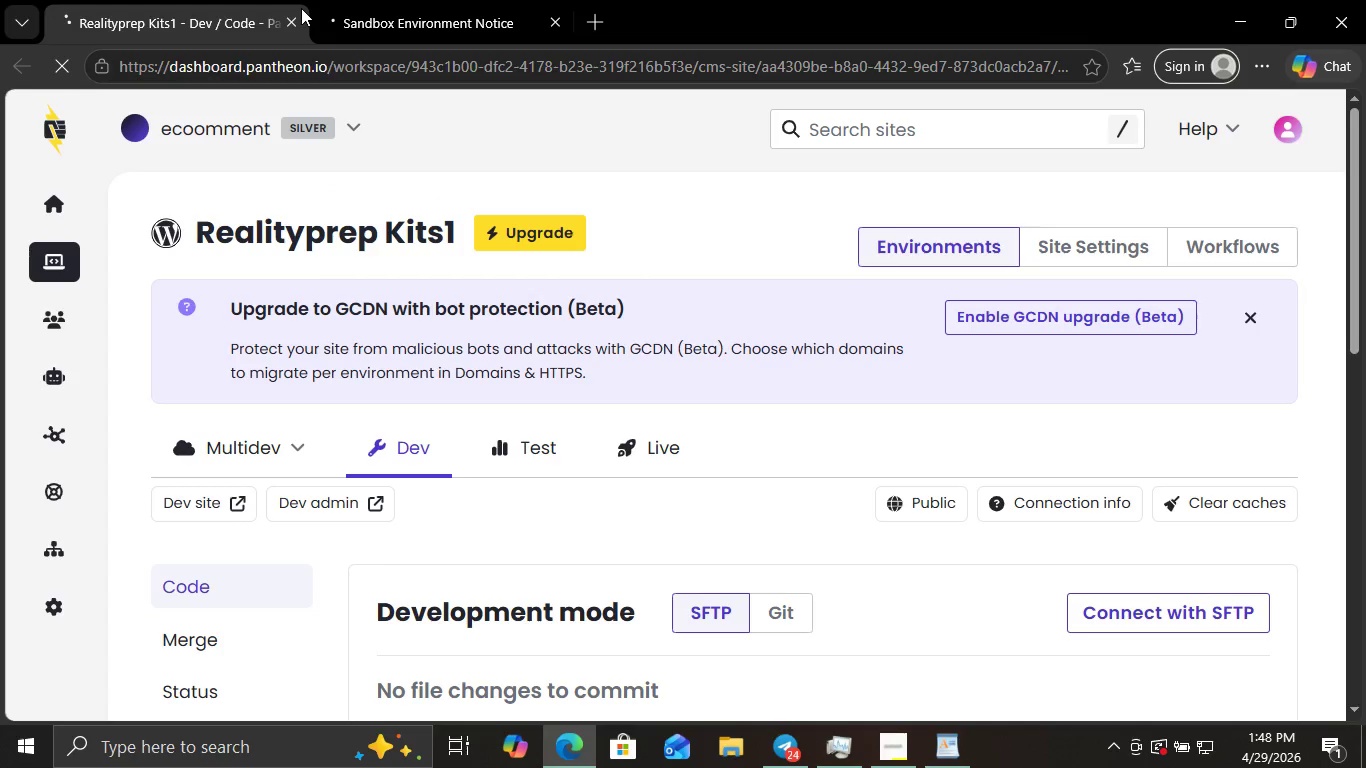 
left_click([412, 25])
 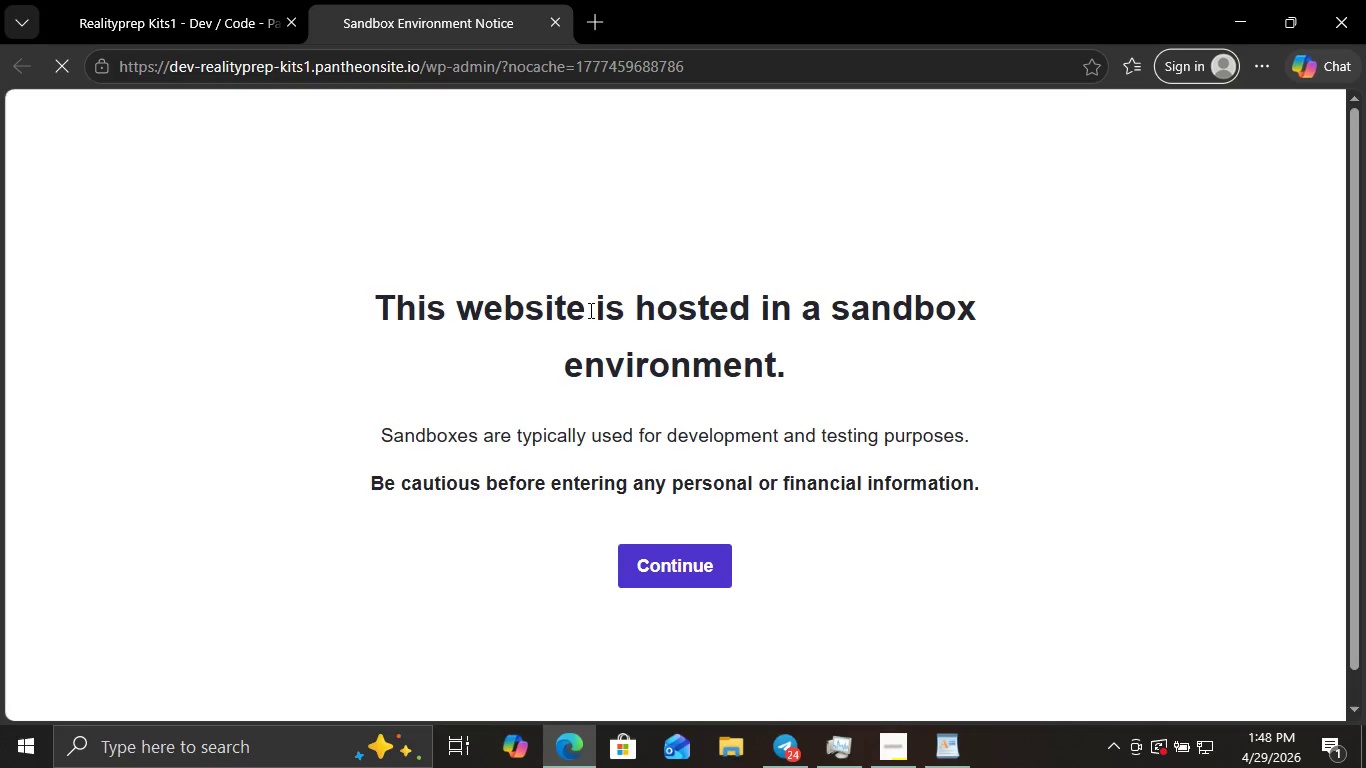 
wait(21.88)
 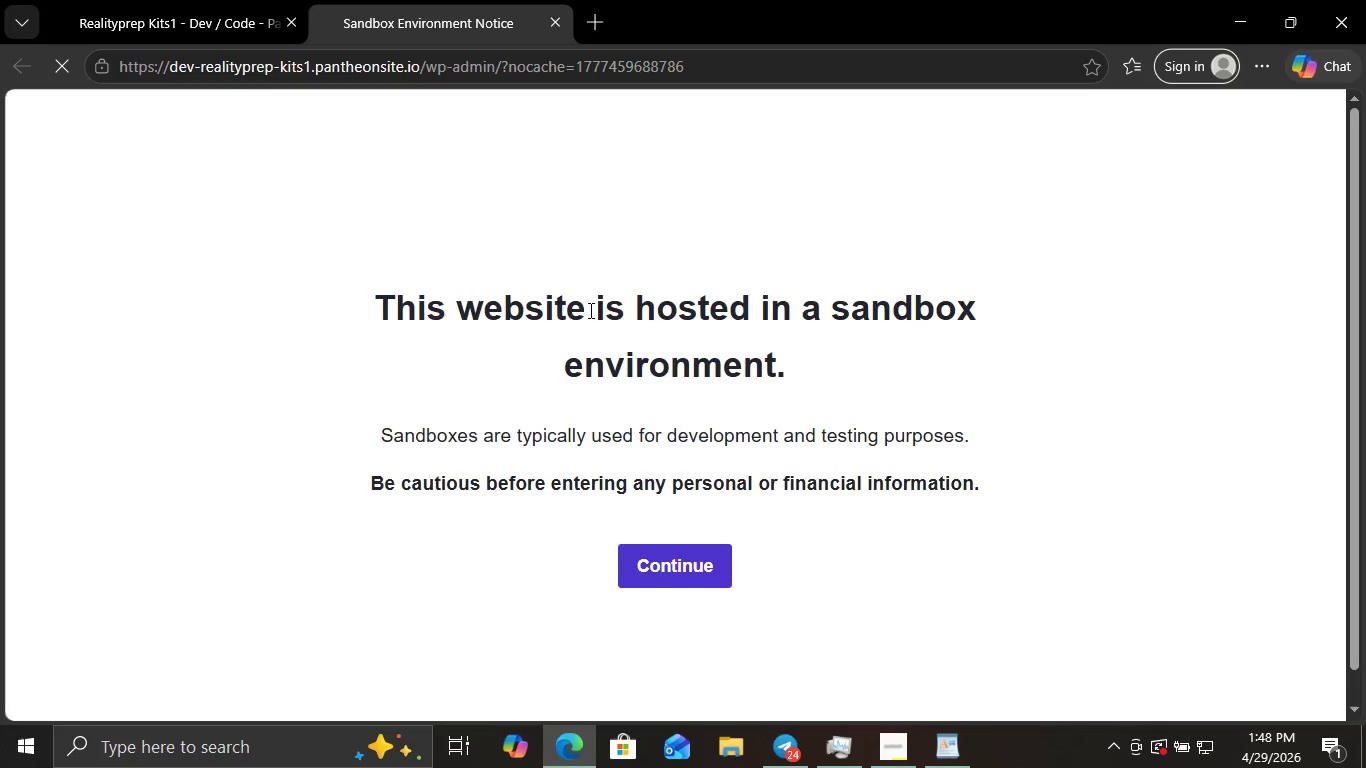 
left_click([679, 554])
 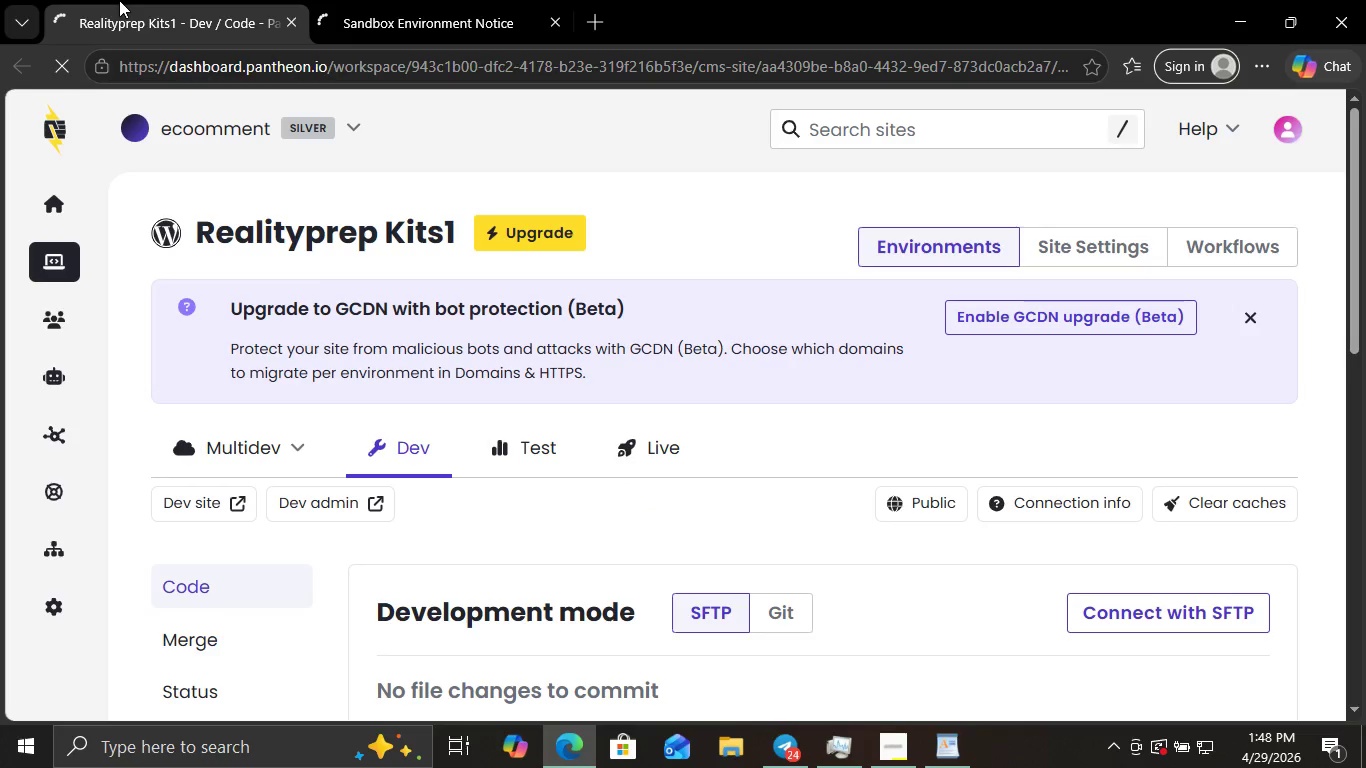 
left_click([411, 0])
 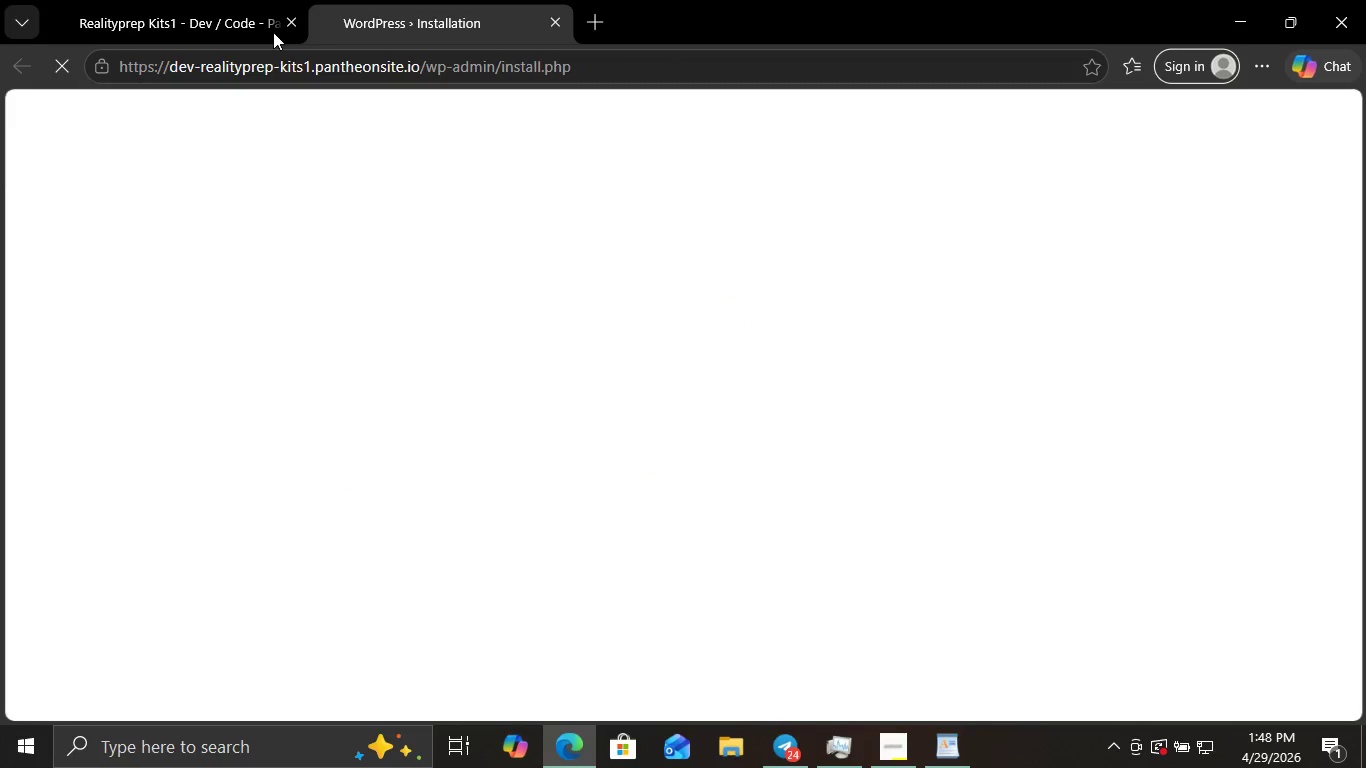 
left_click([187, 0])
 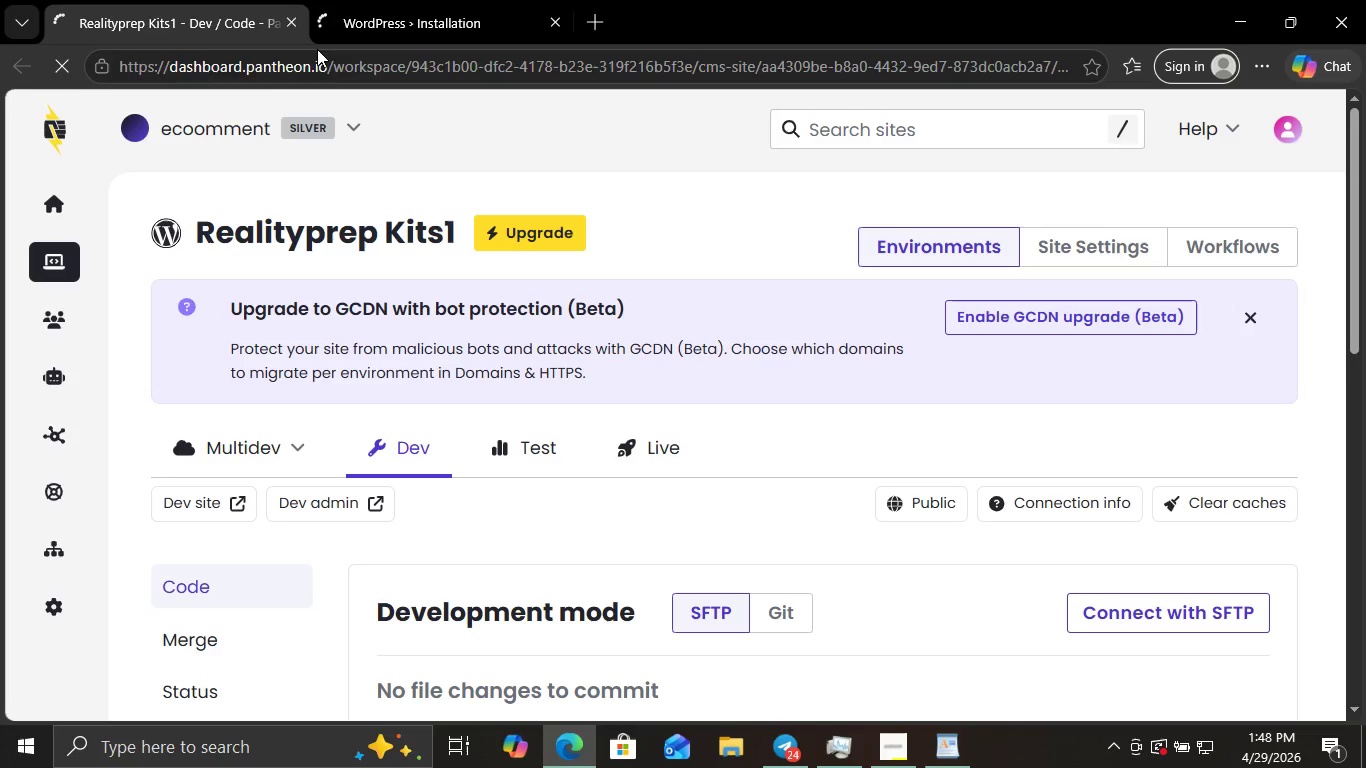 
left_click([390, 14])
 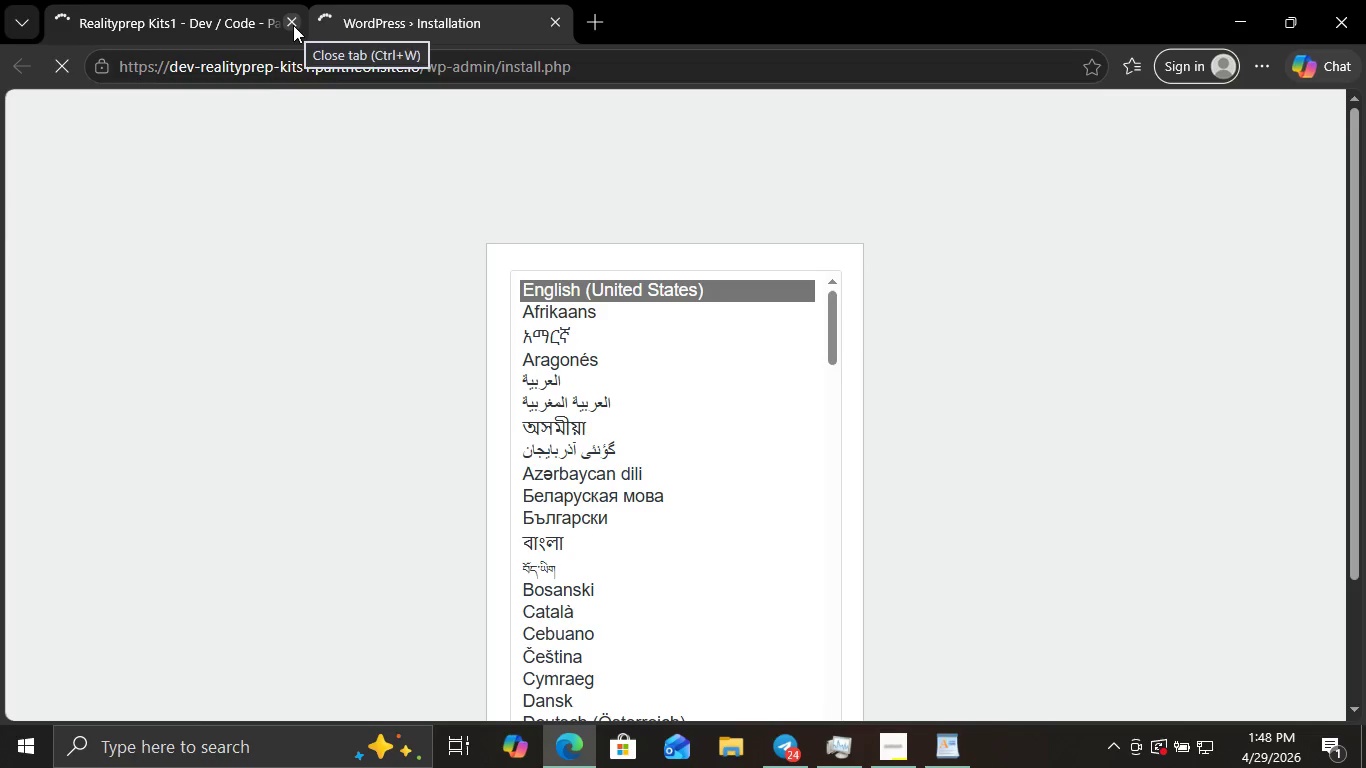 
left_click([293, 25])
 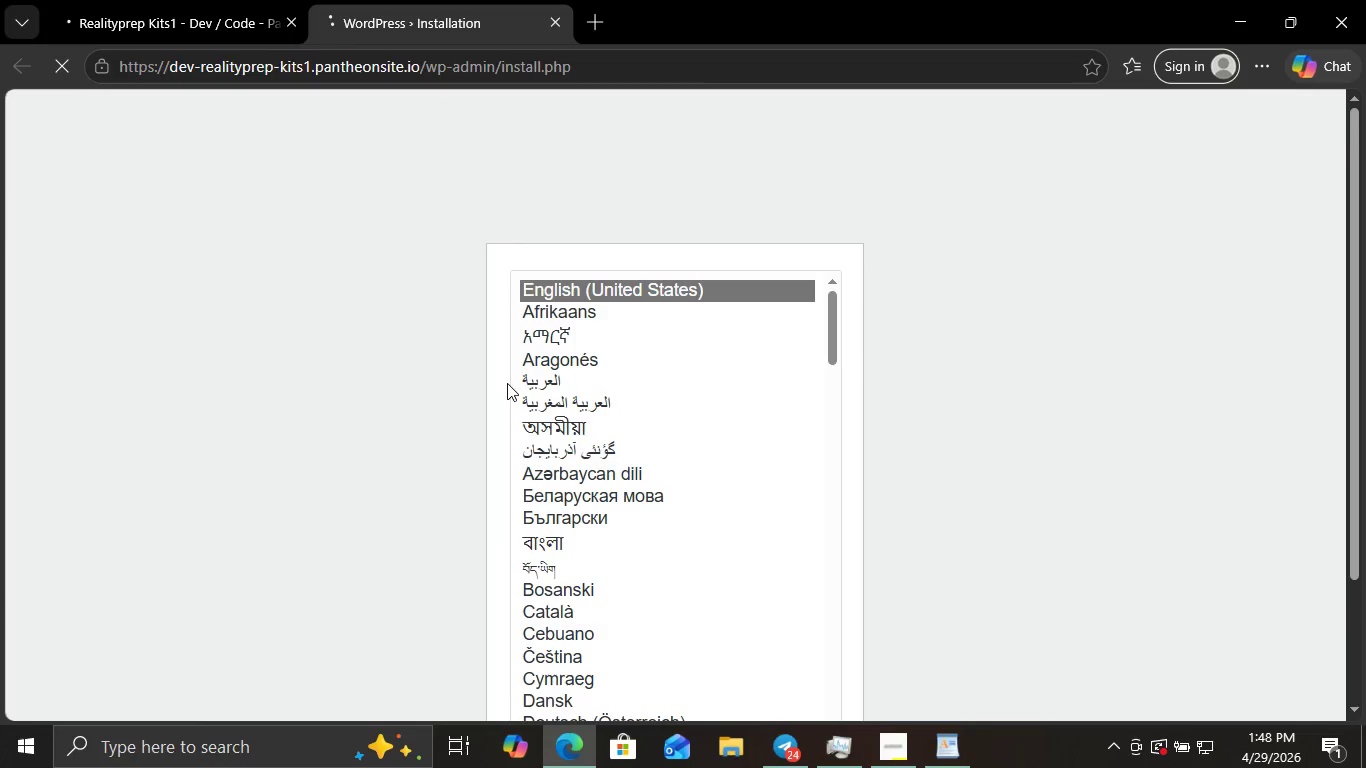 
scroll: coordinate [885, 413], scroll_direction: down, amount: 9.0
 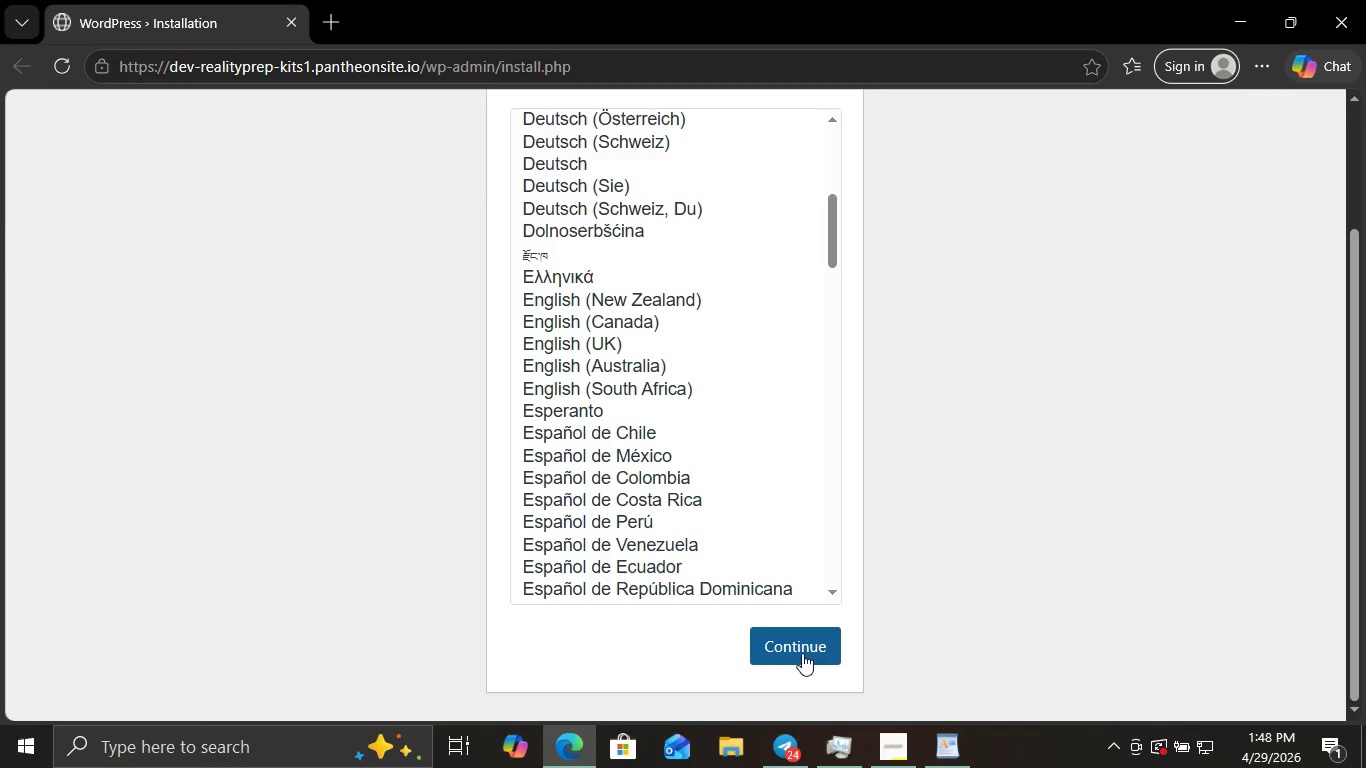 
left_click([802, 653])
 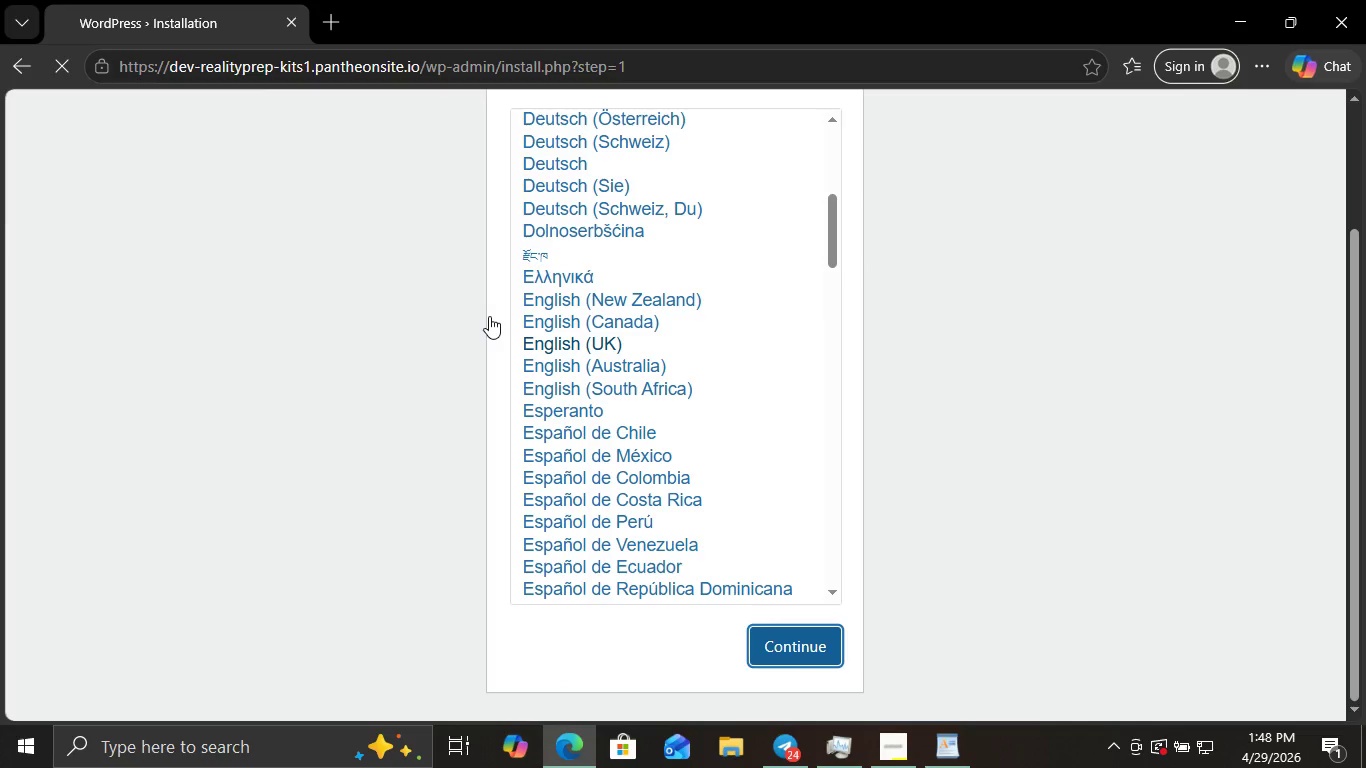 
wait(5.33)
 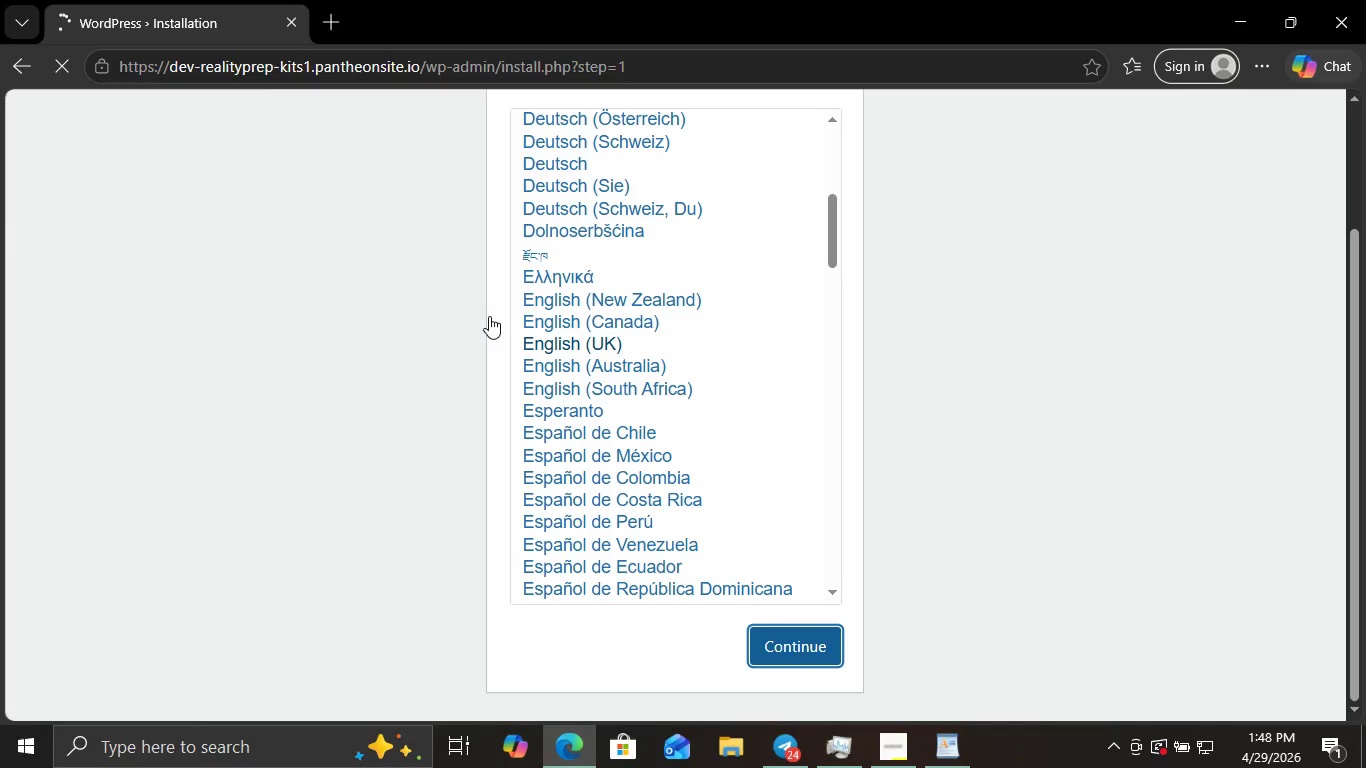 
mouse_move([542, 539])
 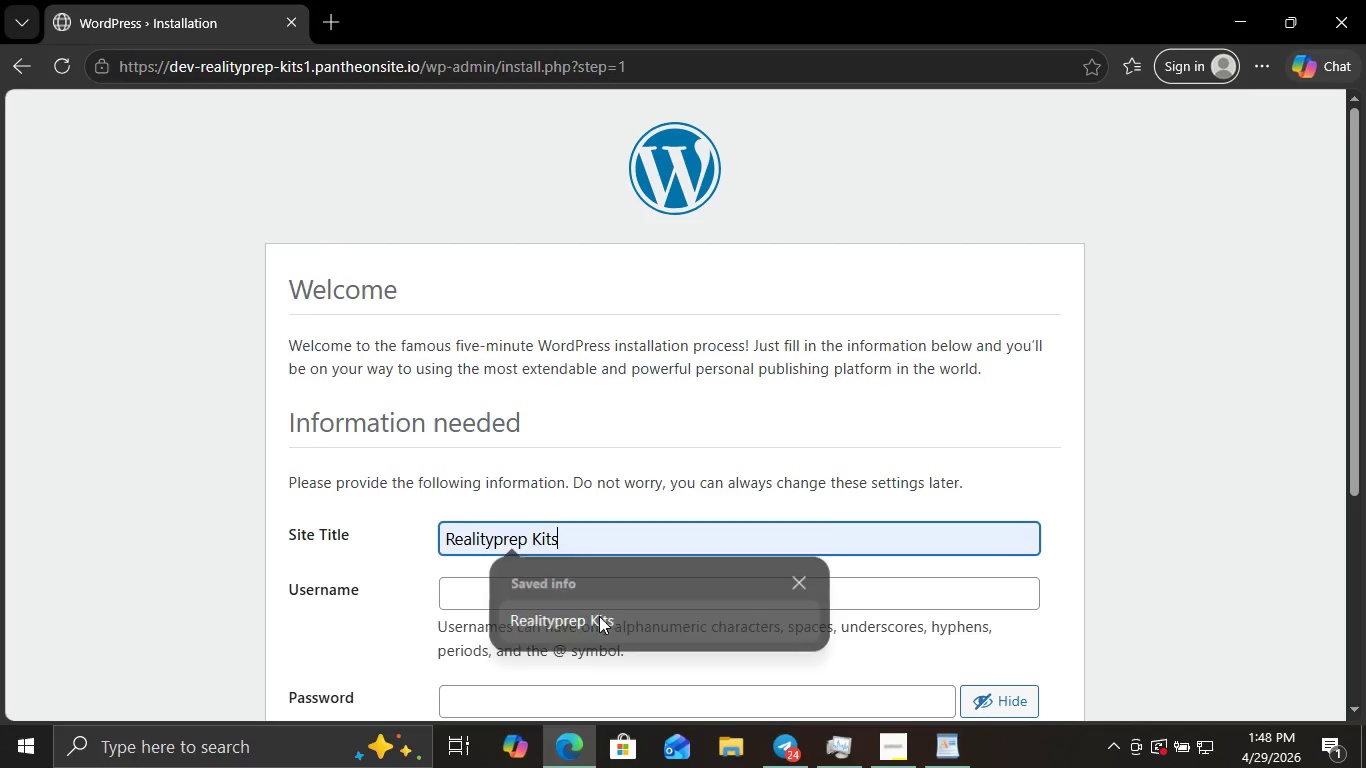 
left_click([600, 616])
 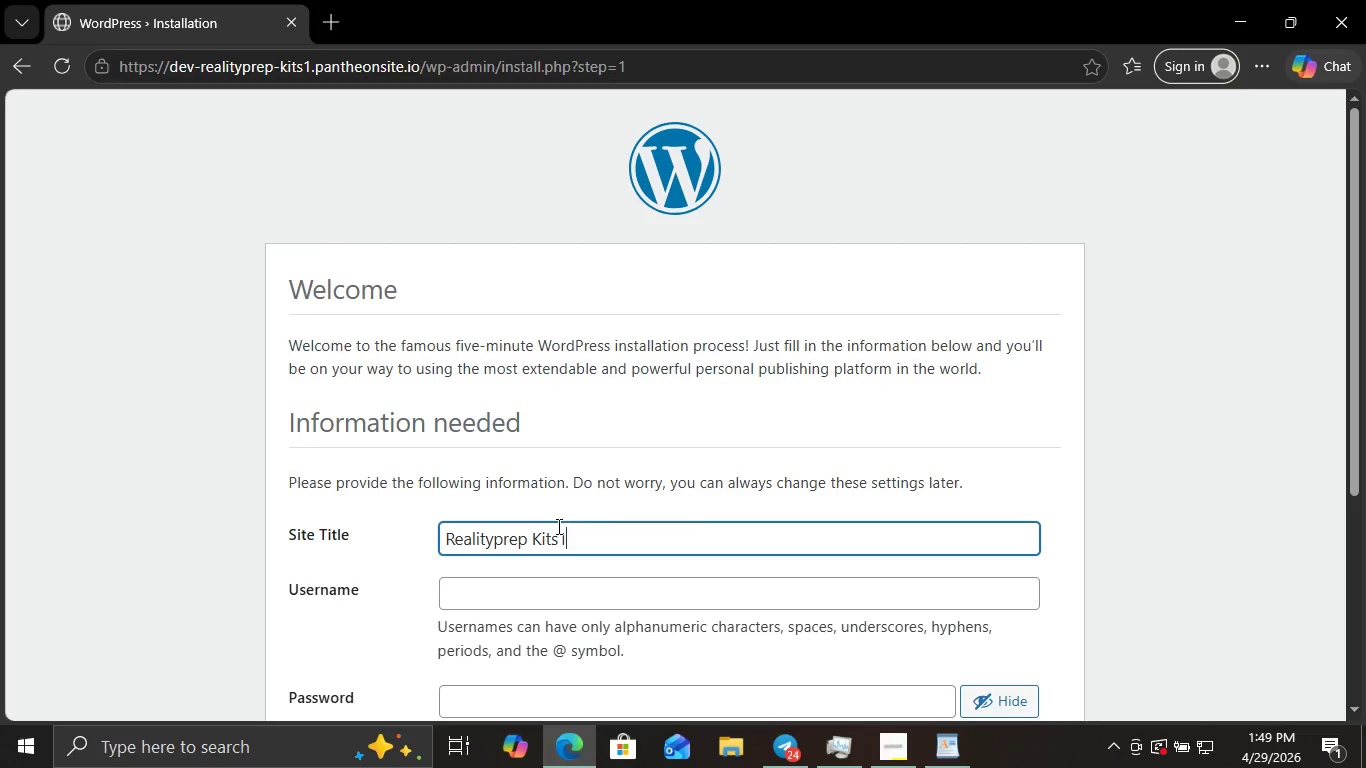 
key(1)
 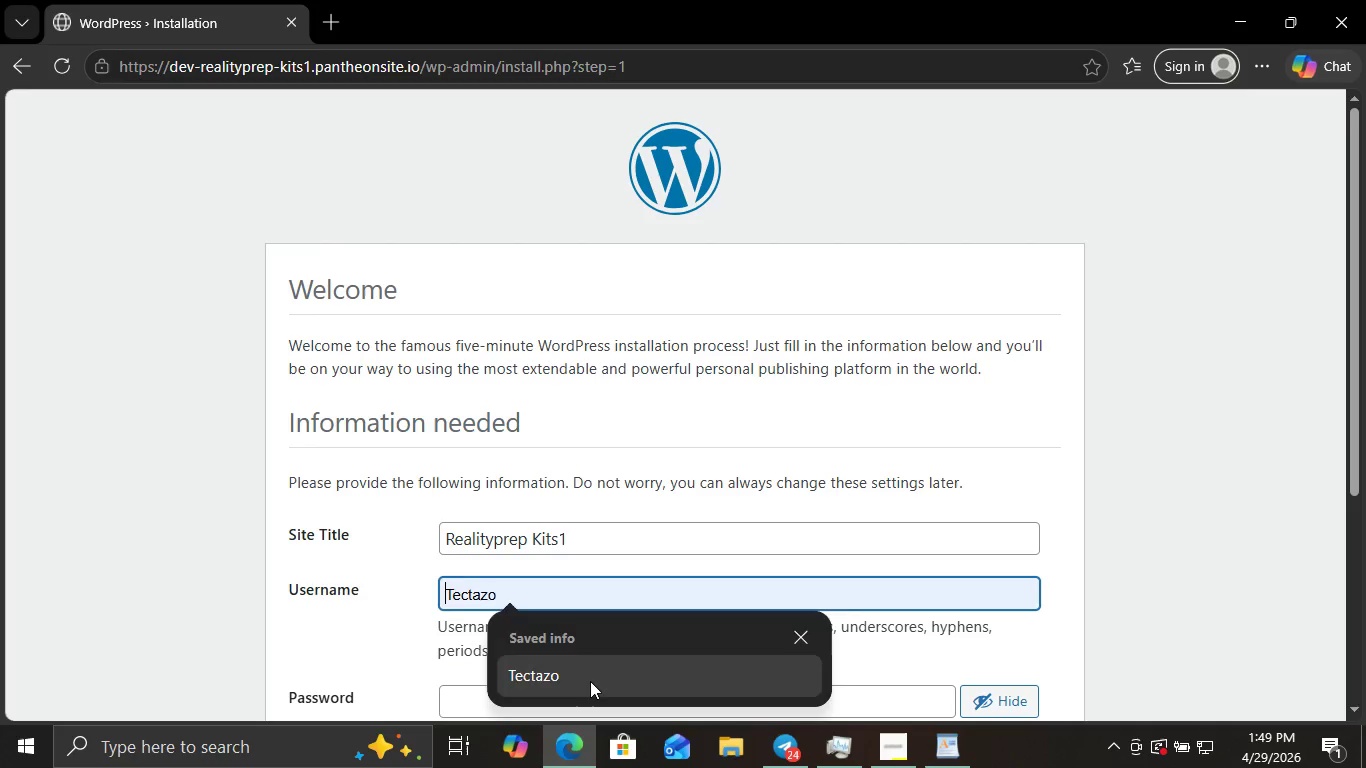 
scroll: coordinate [601, 615], scroll_direction: down, amount: 3.0
 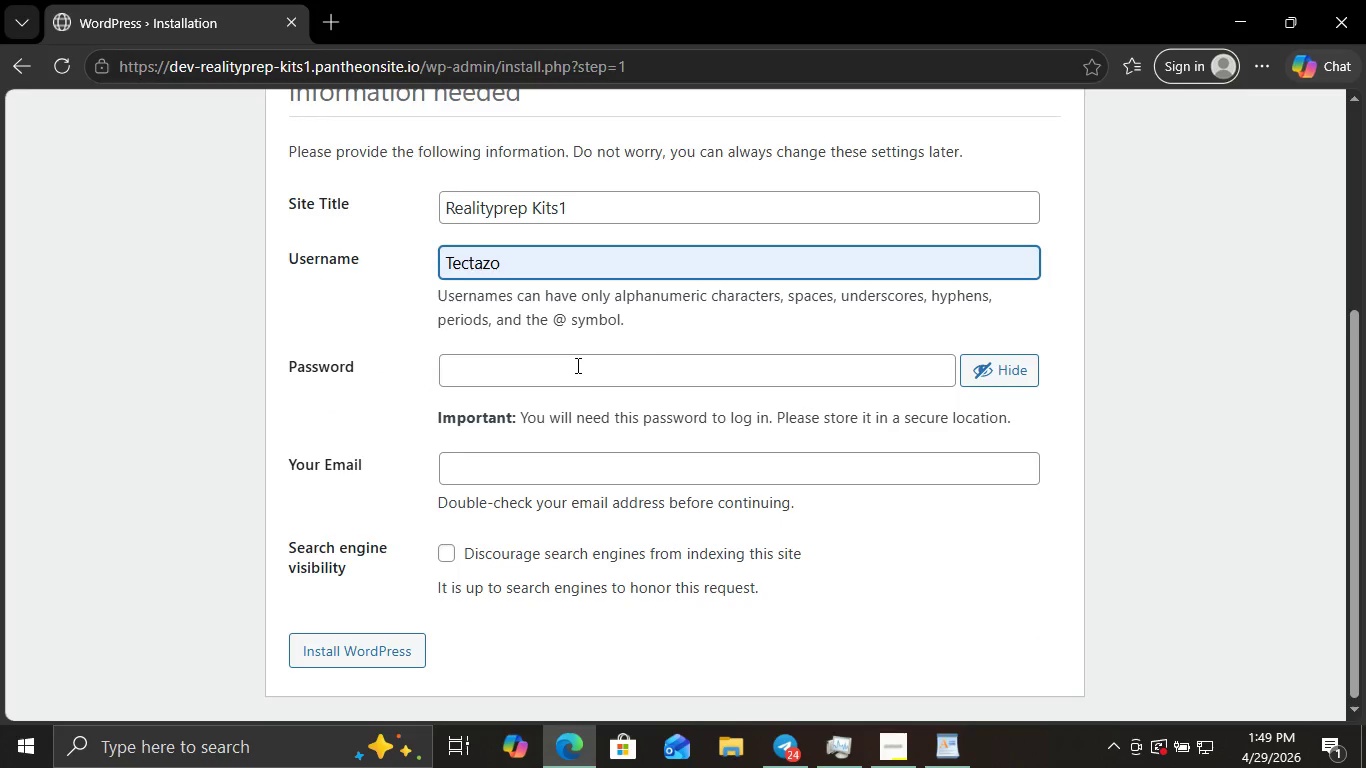 
key(S)
 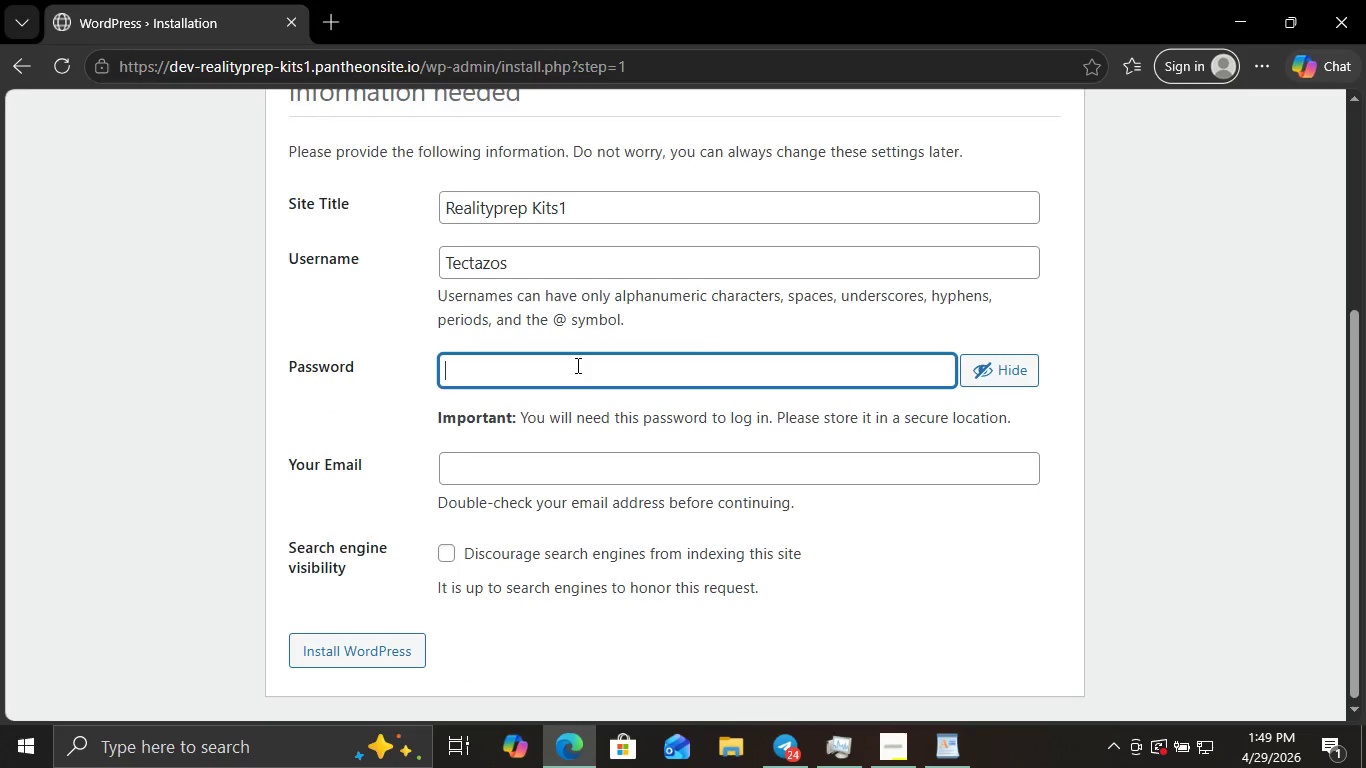 
left_click([576, 365])
 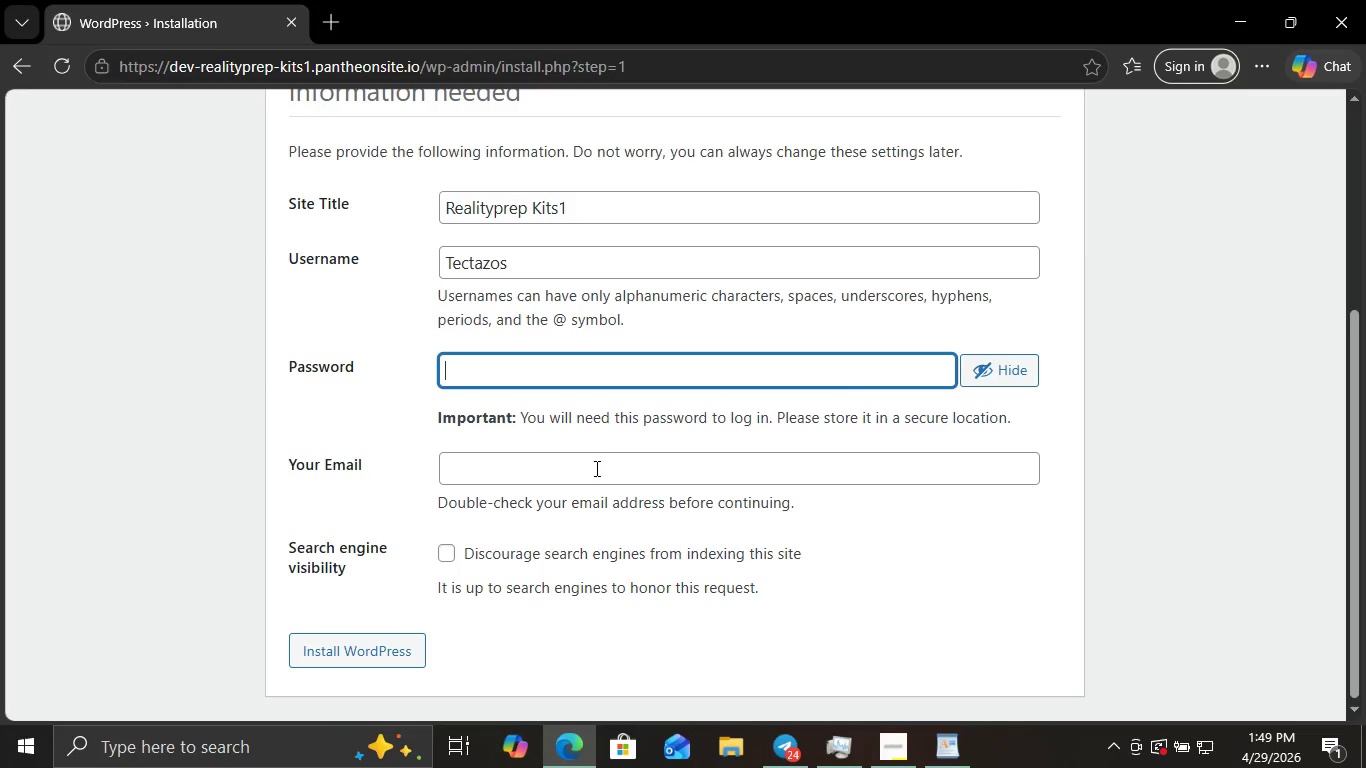 
left_click([595, 468])
 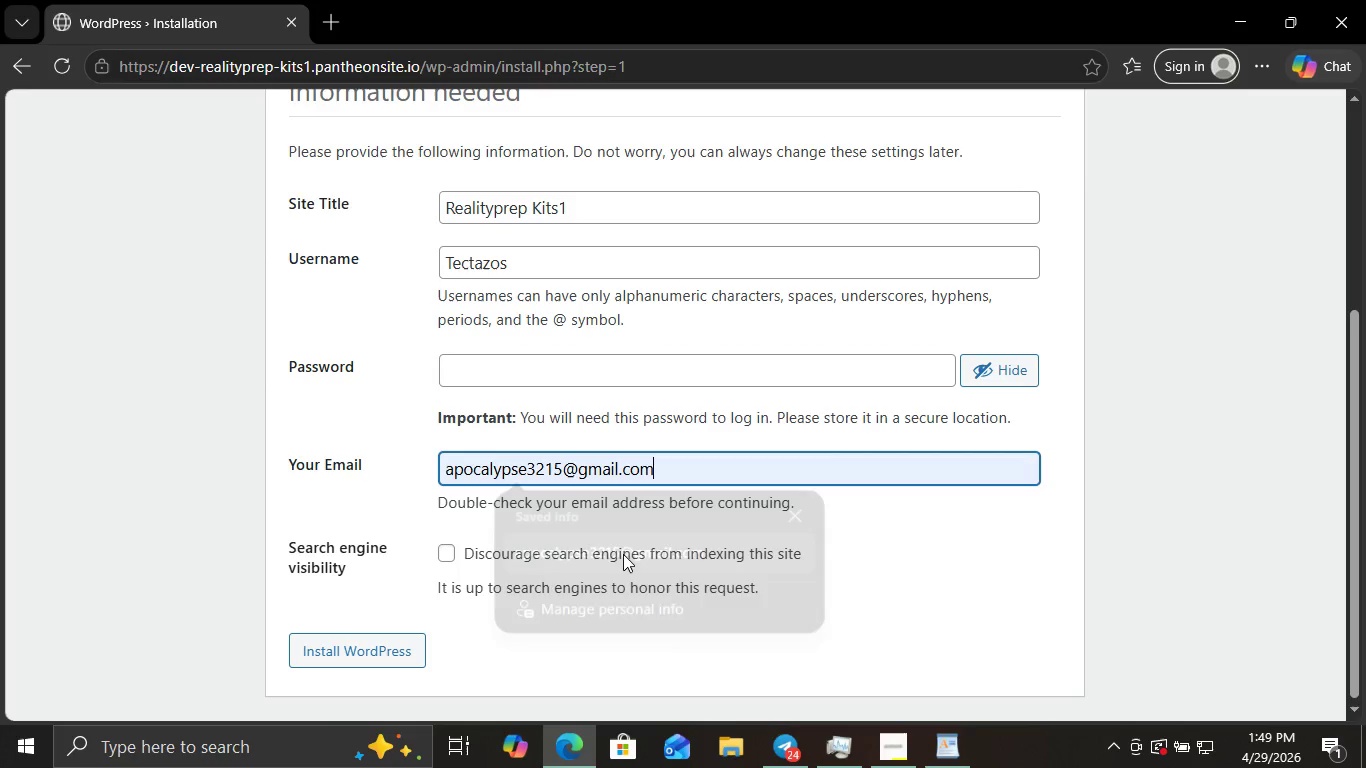 
left_click([623, 554])
 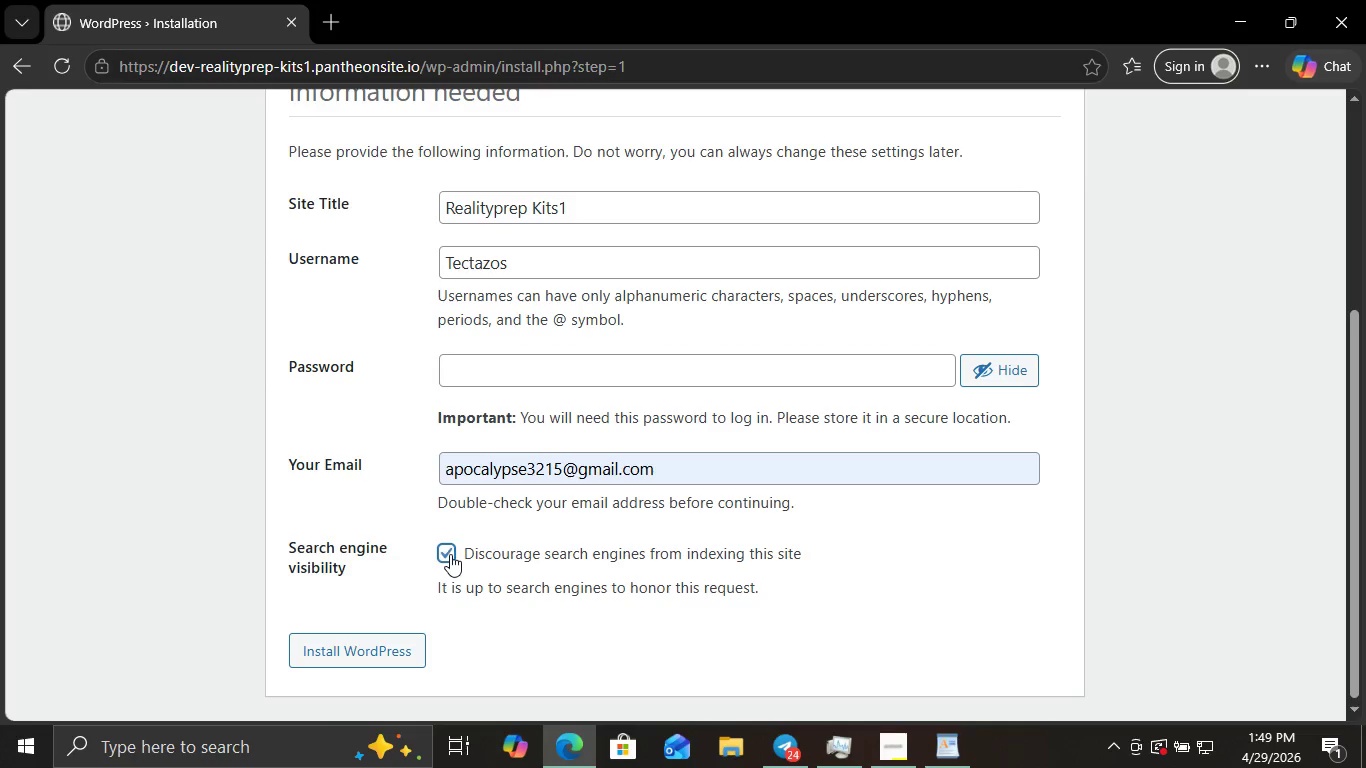 
left_click([450, 554])
 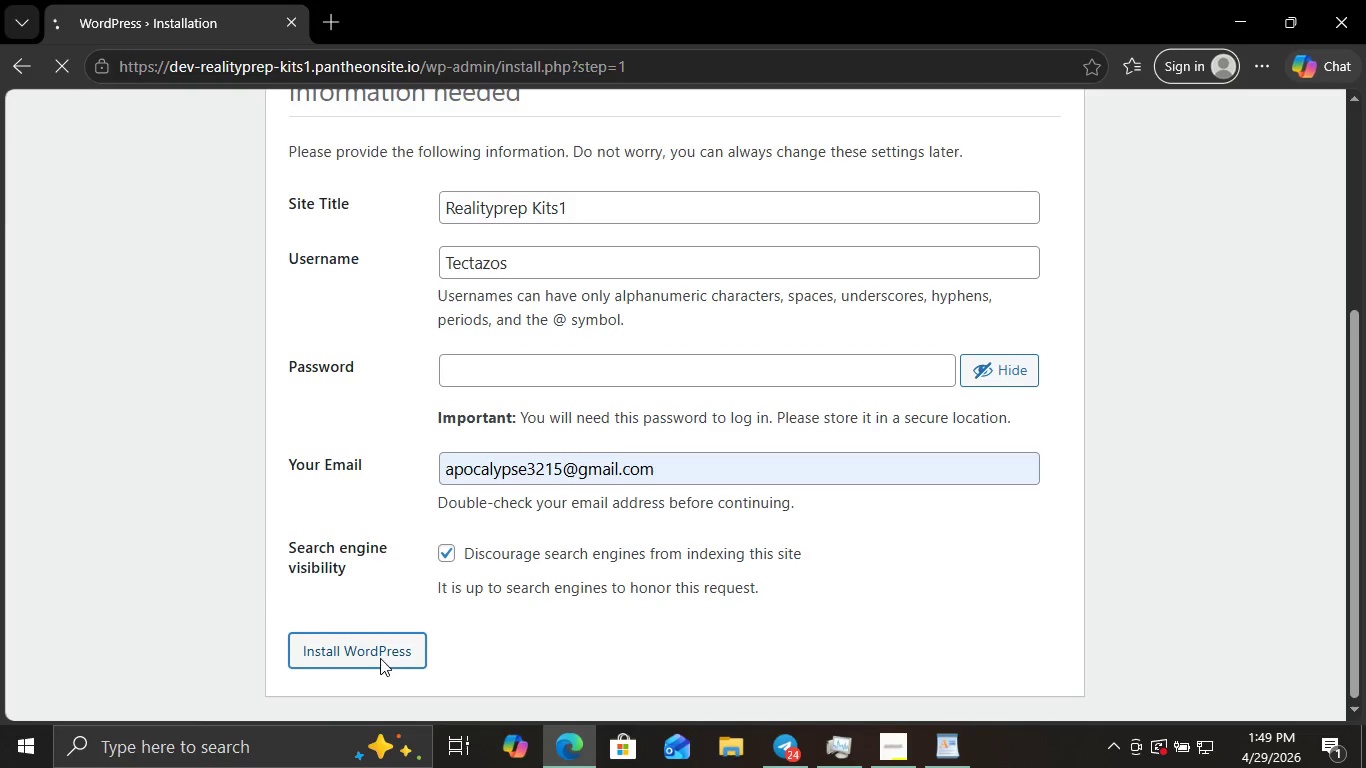 
left_click([380, 658])
 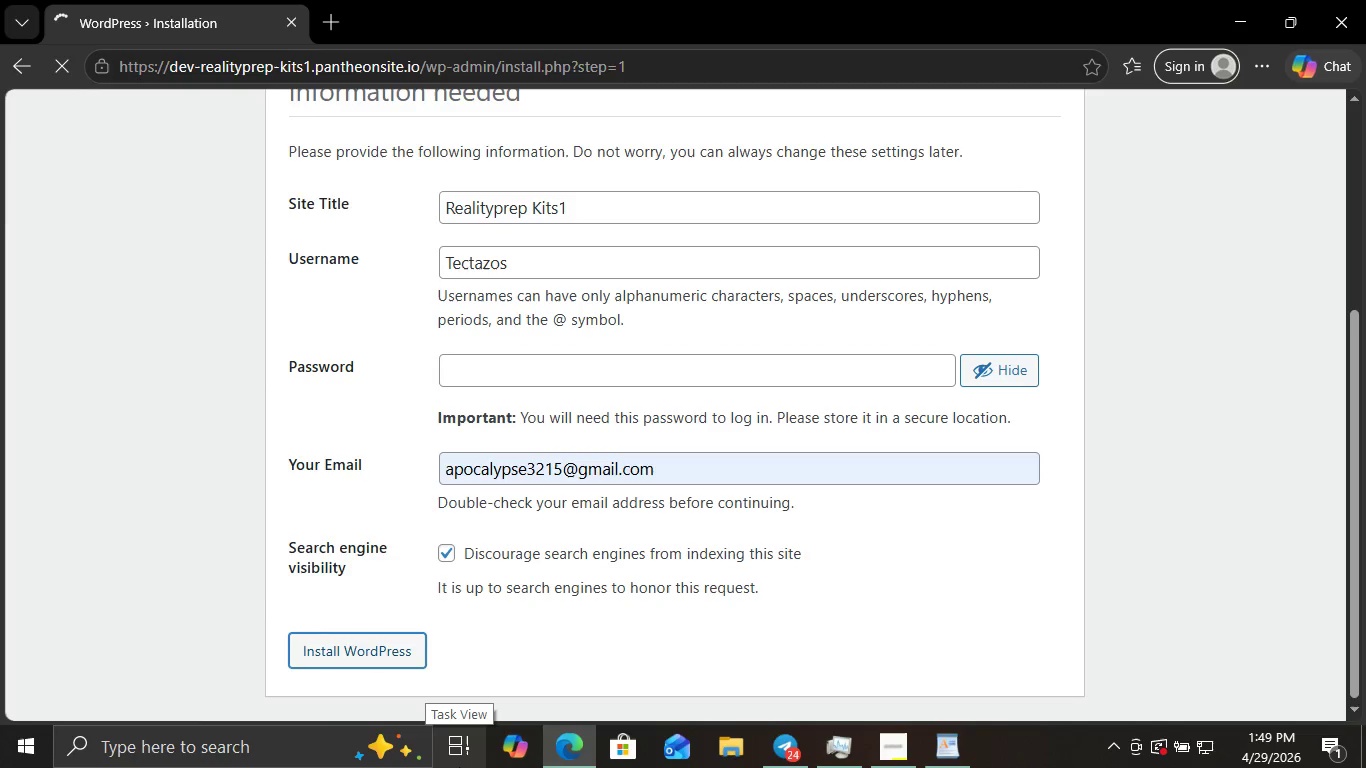 
wait(6.88)
 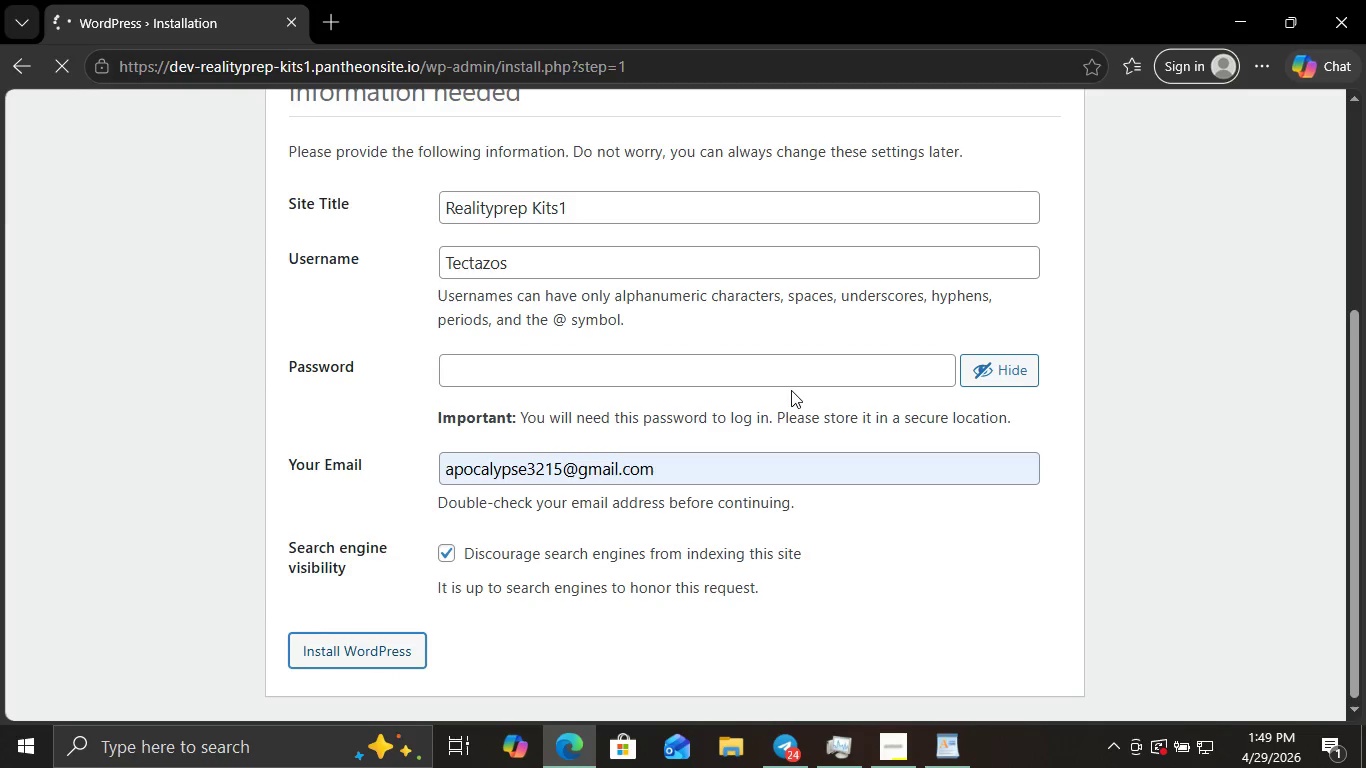 
scroll: coordinate [459, 767], scroll_direction: none, amount: 0.0
 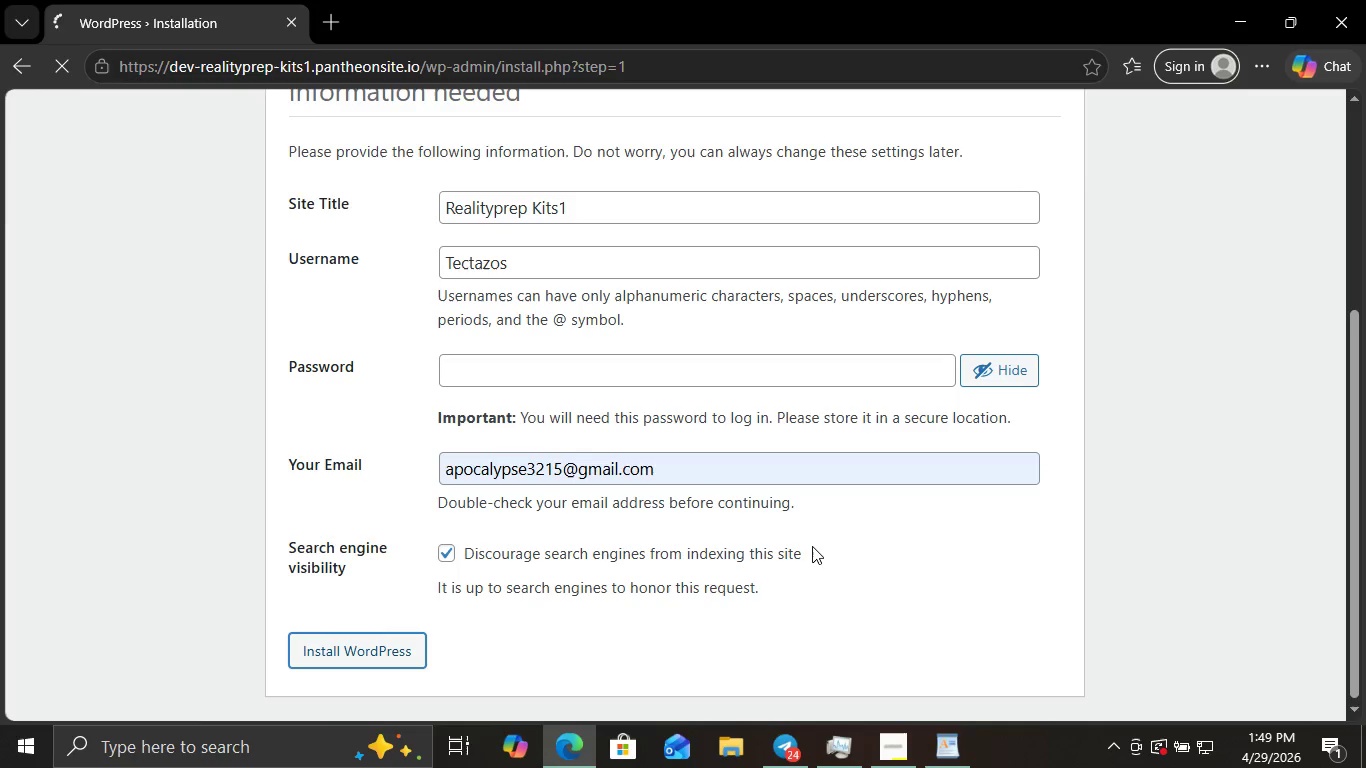 
scroll: coordinate [812, 547], scroll_direction: up, amount: 2.0
 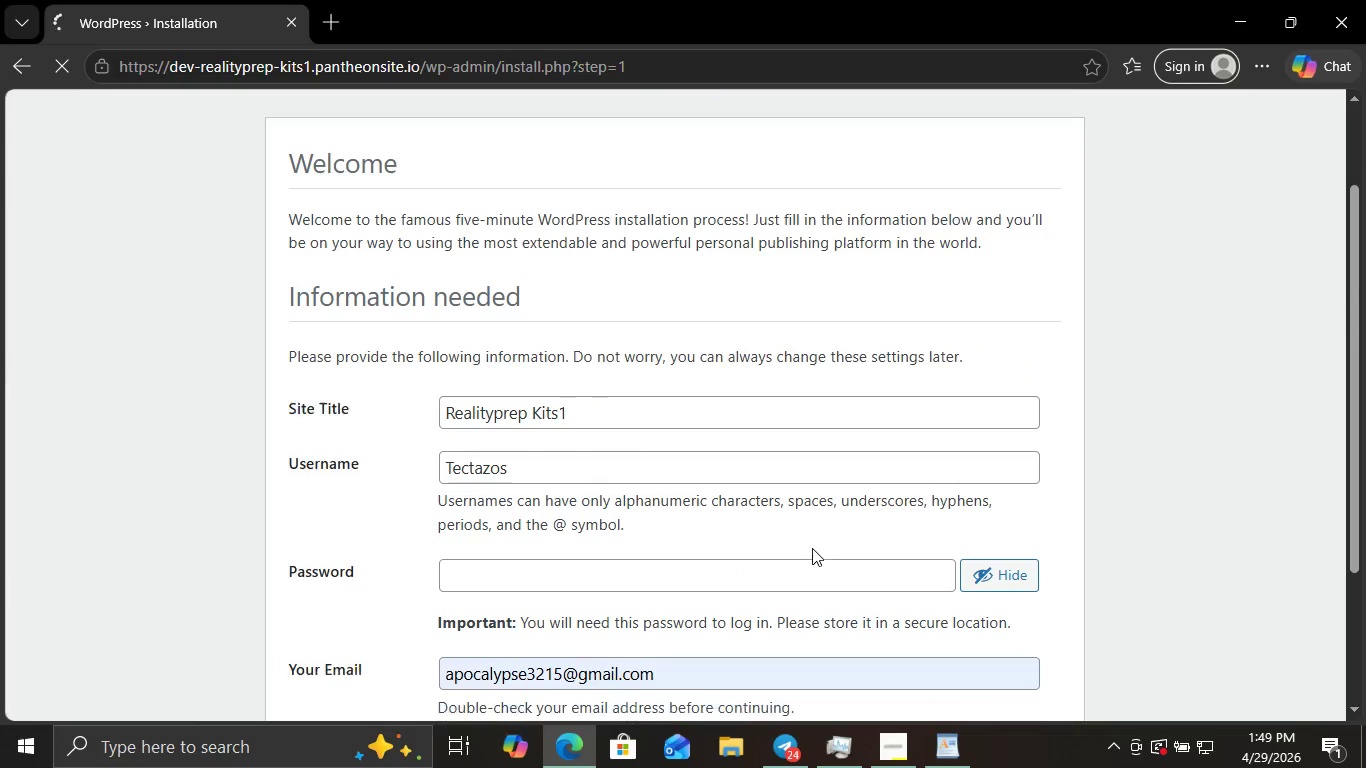 
scroll: coordinate [812, 548], scroll_direction: down, amount: 3.0
 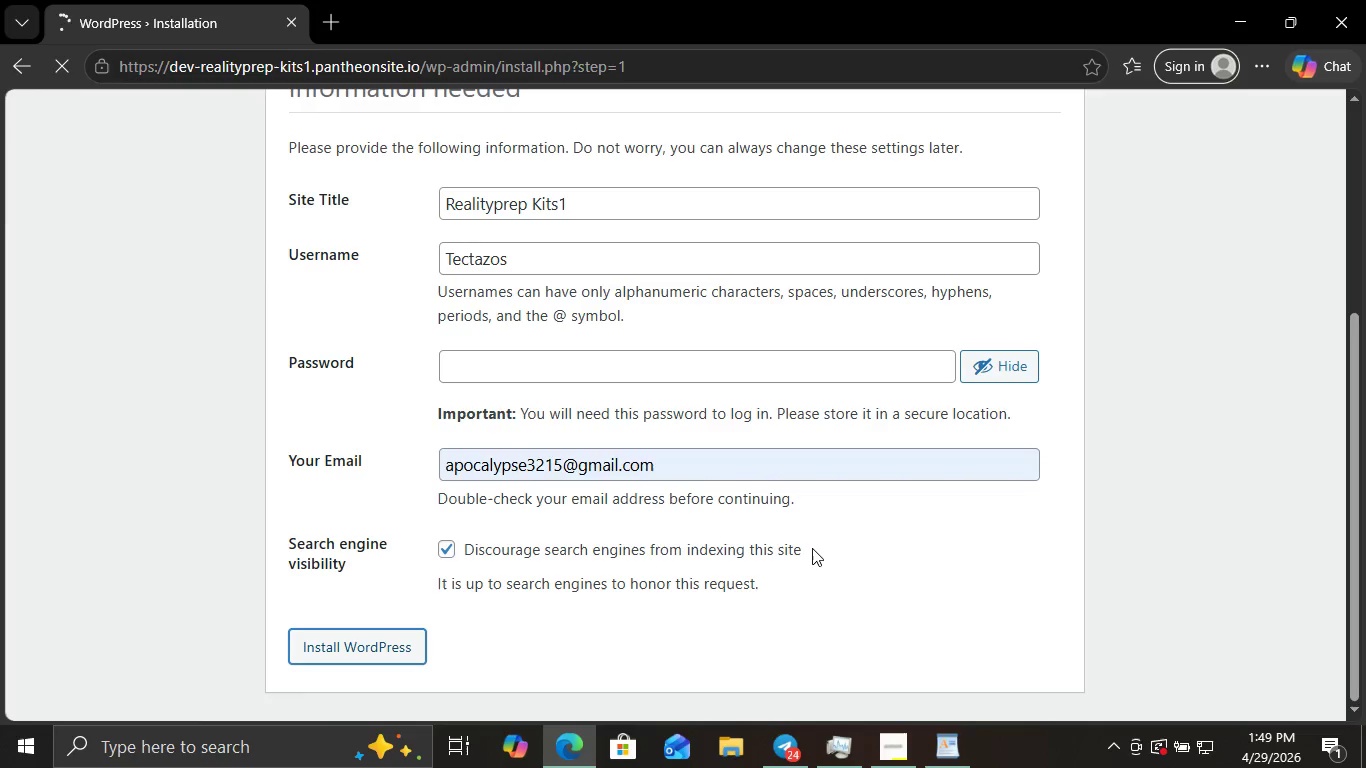 
wait(5.61)
 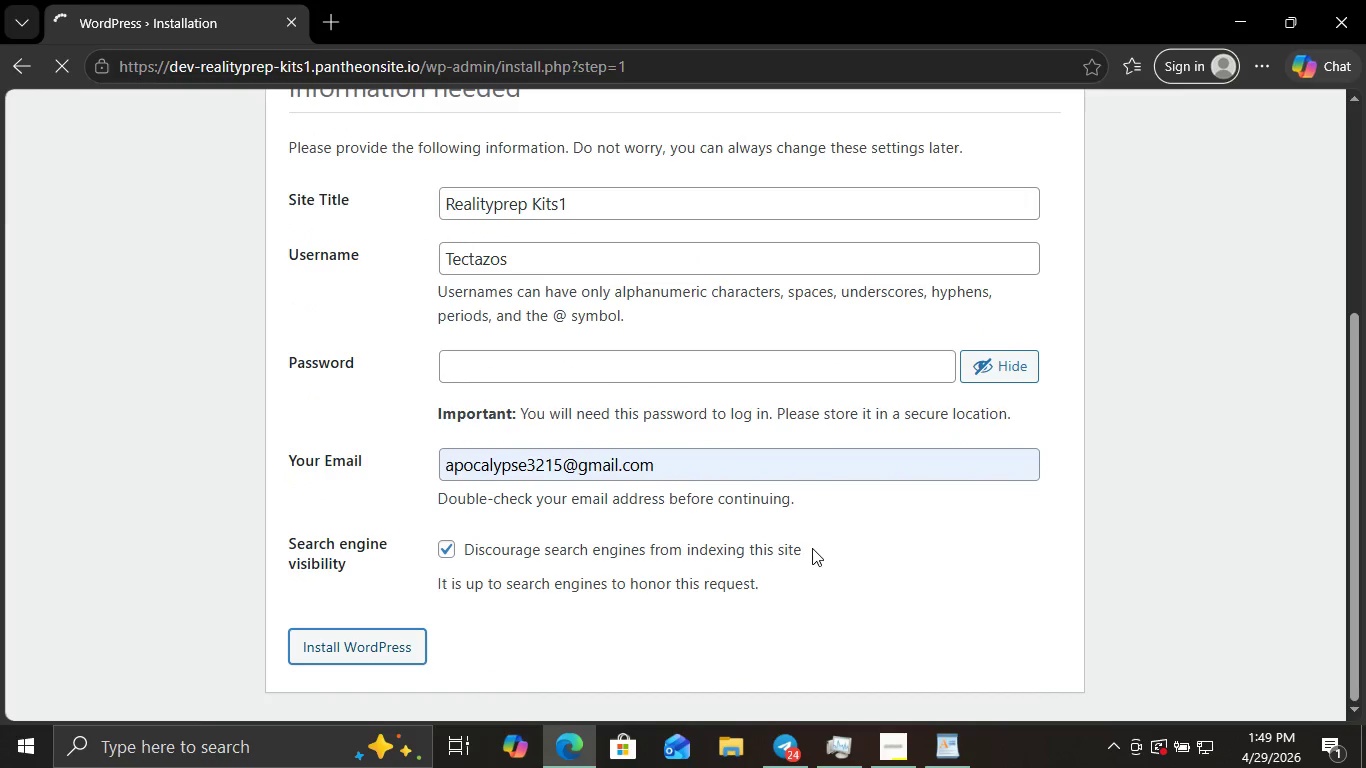 
left_click([1001, 377])
 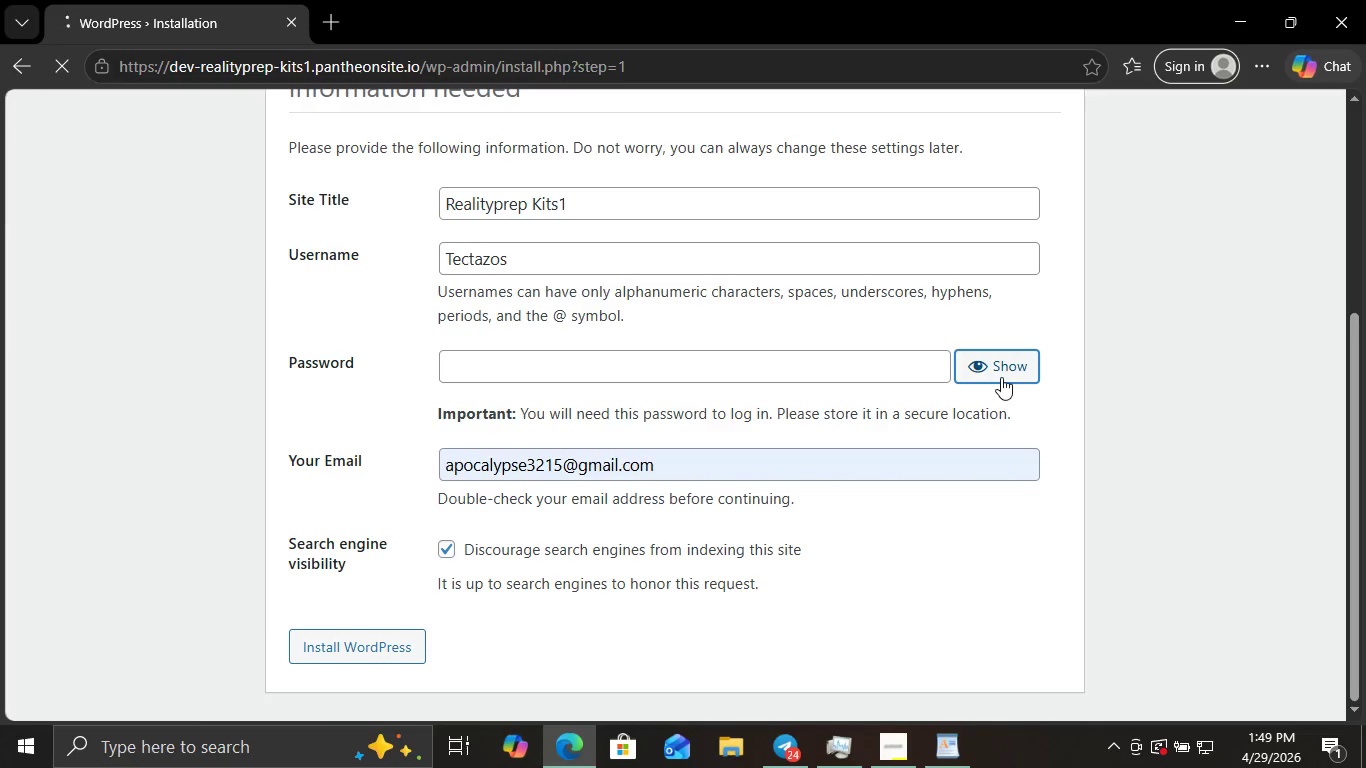 
left_click([1001, 377])
 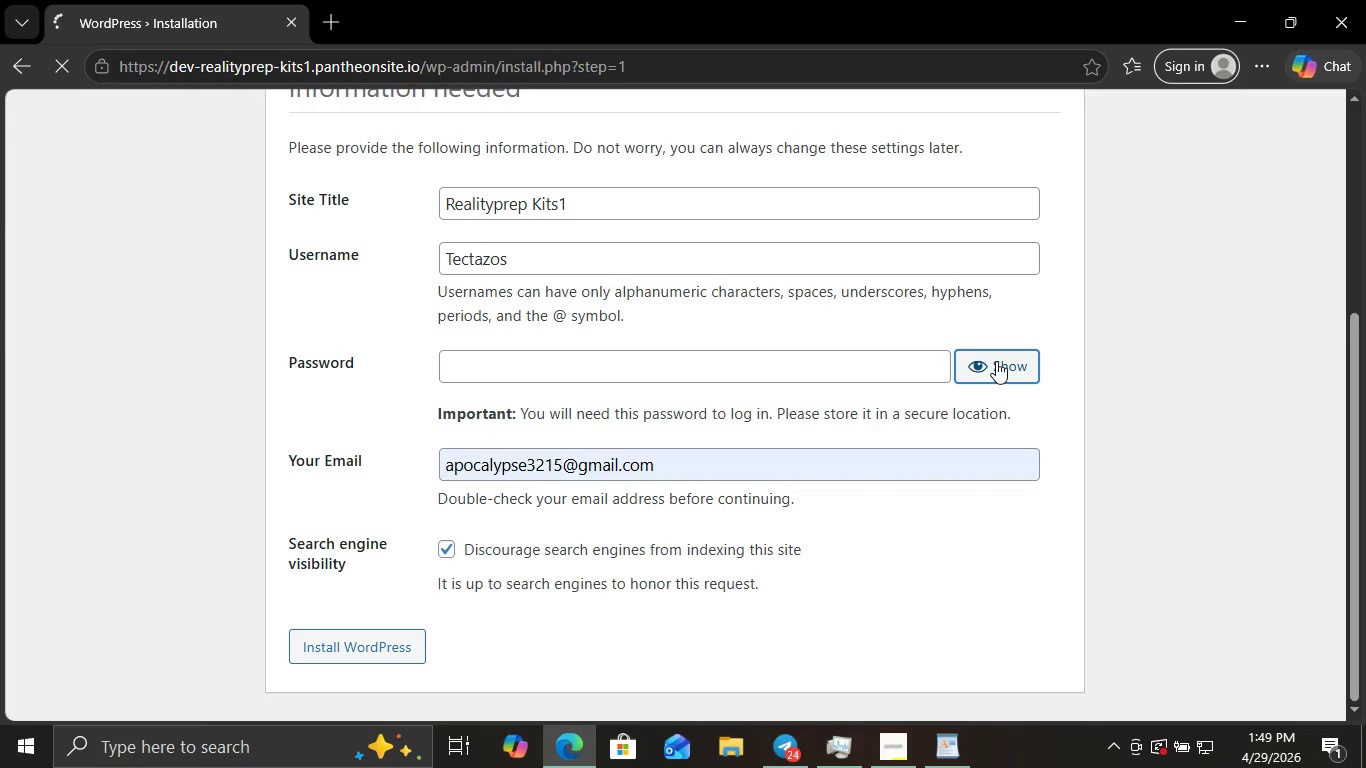 
left_click([996, 361])
 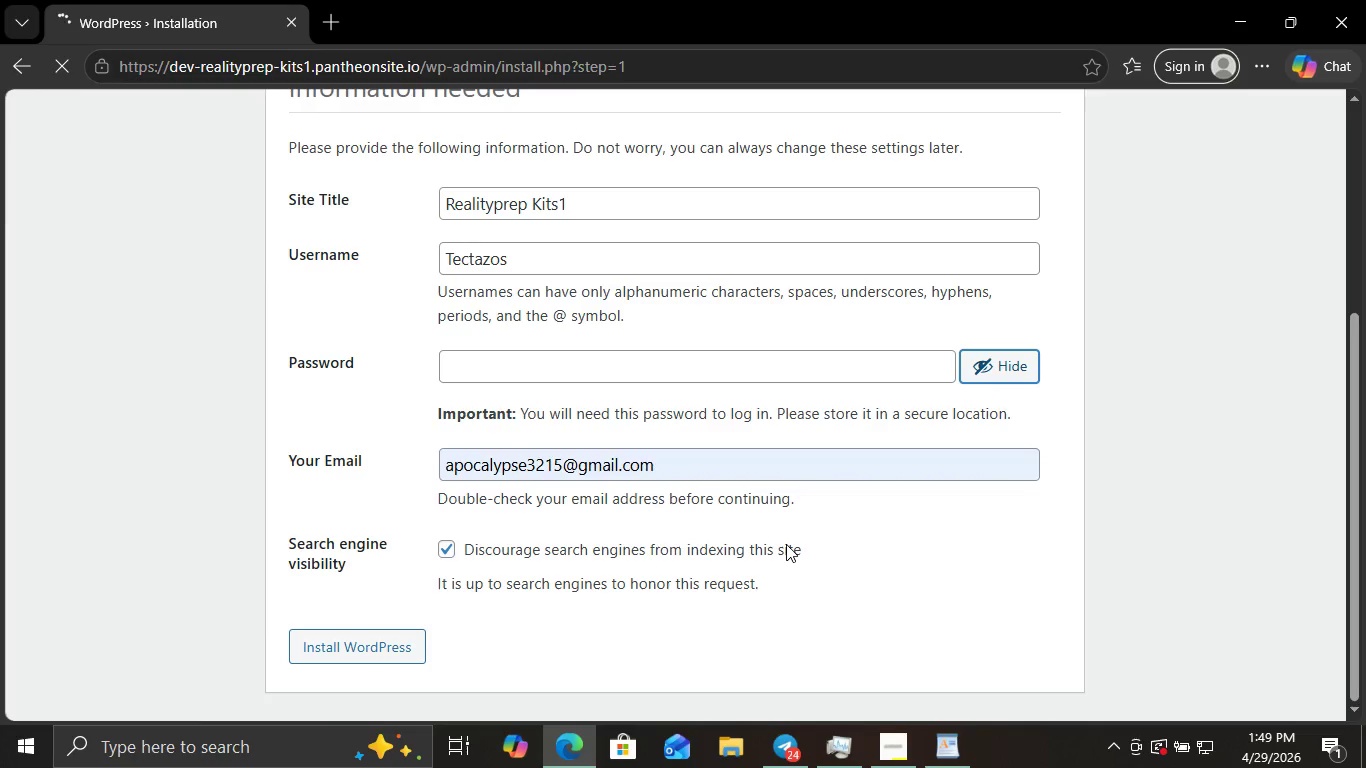 
scroll: coordinate [786, 544], scroll_direction: none, amount: 0.0
 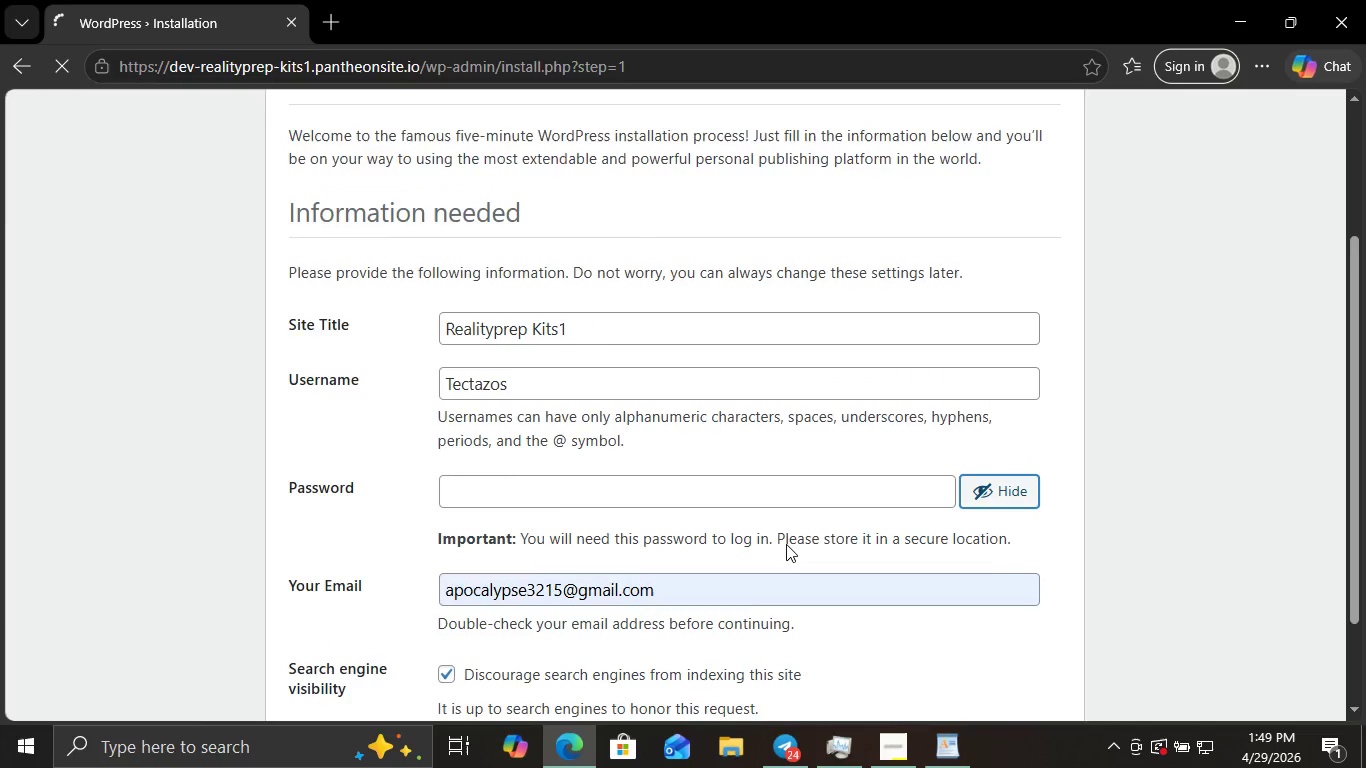 
scroll: coordinate [786, 544], scroll_direction: up, amount: 3.0
 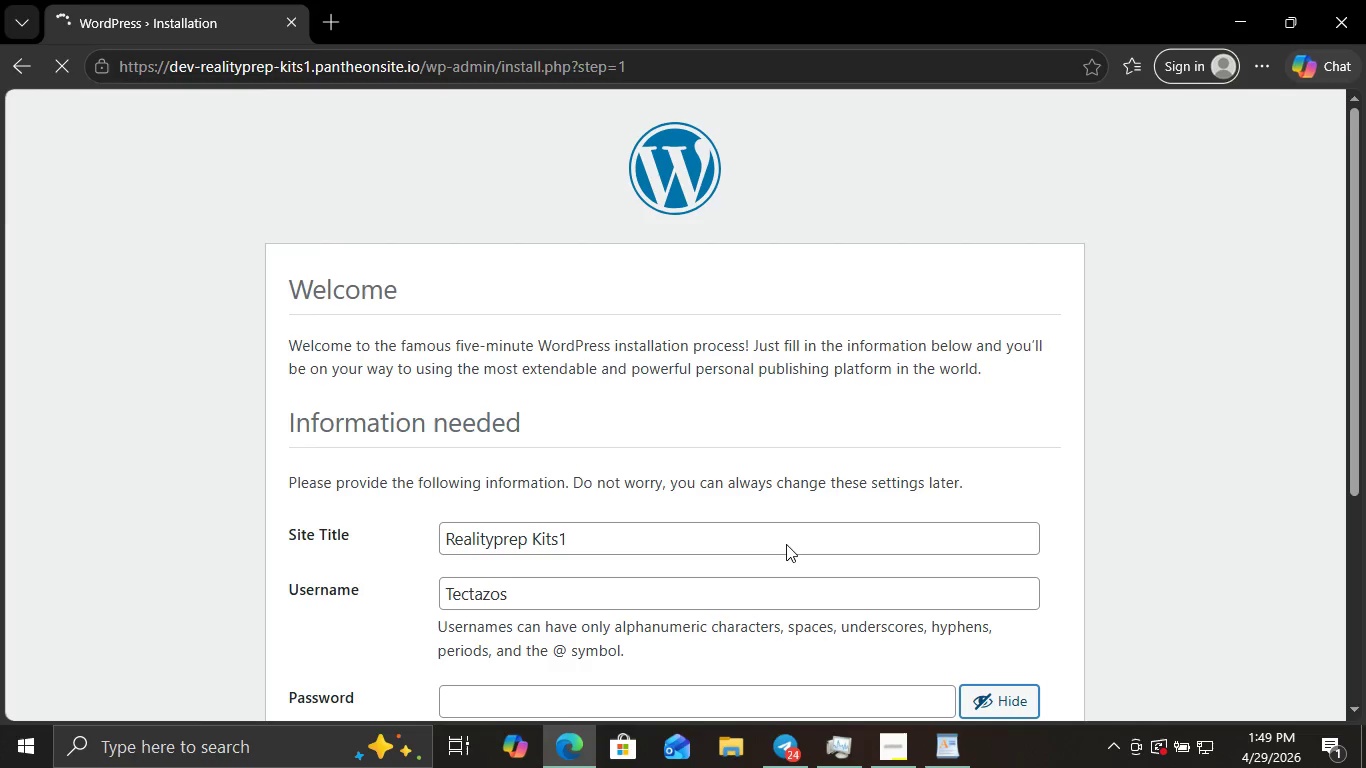 
wait(19.43)
 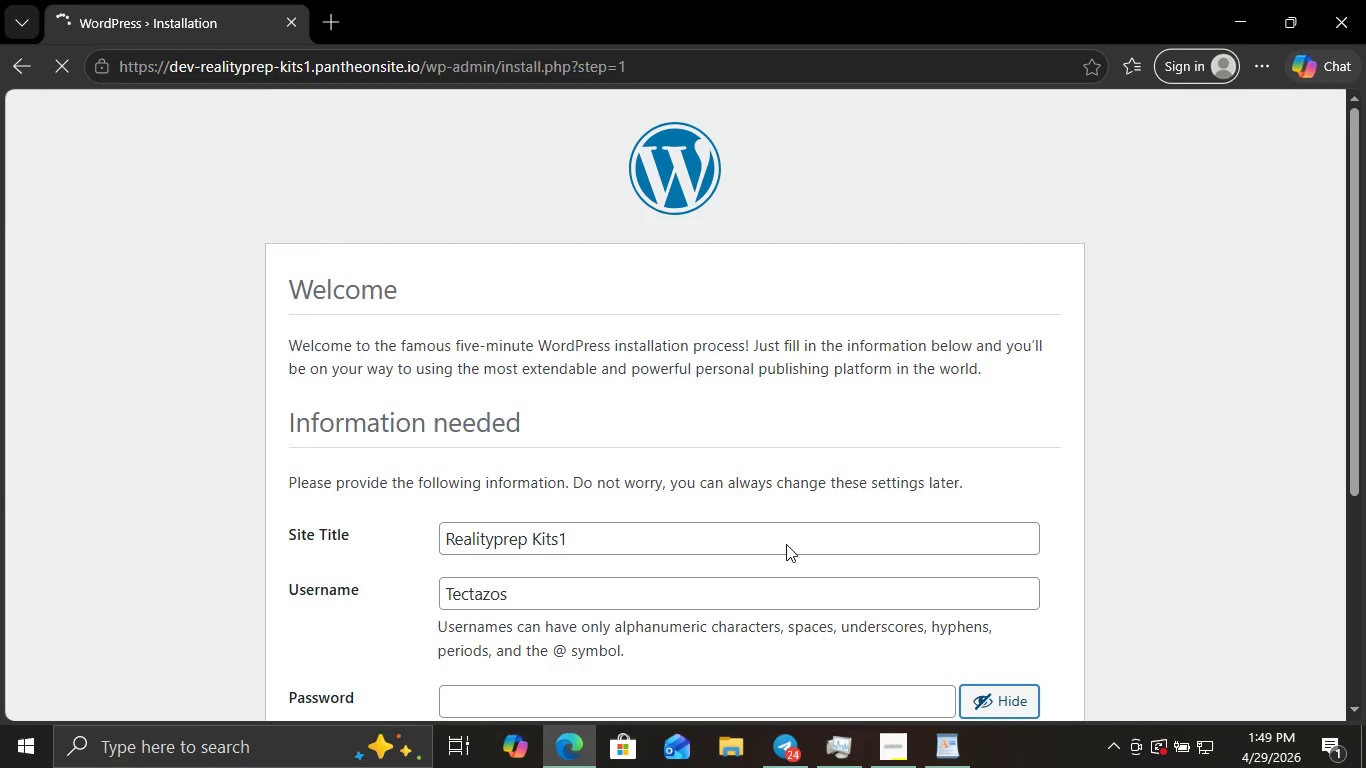 
scroll: coordinate [786, 544], scroll_direction: up, amount: 1.0
 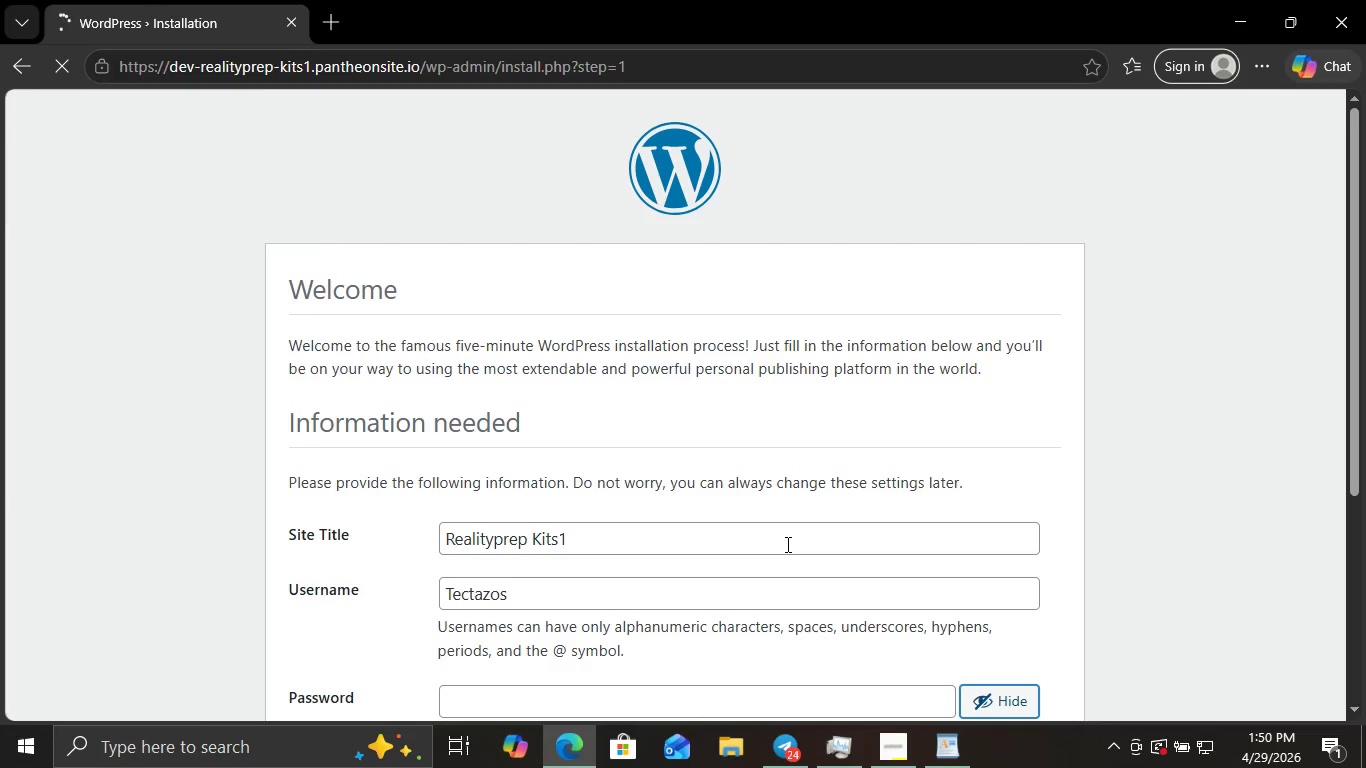 
scroll: coordinate [786, 544], scroll_direction: down, amount: 2.0
 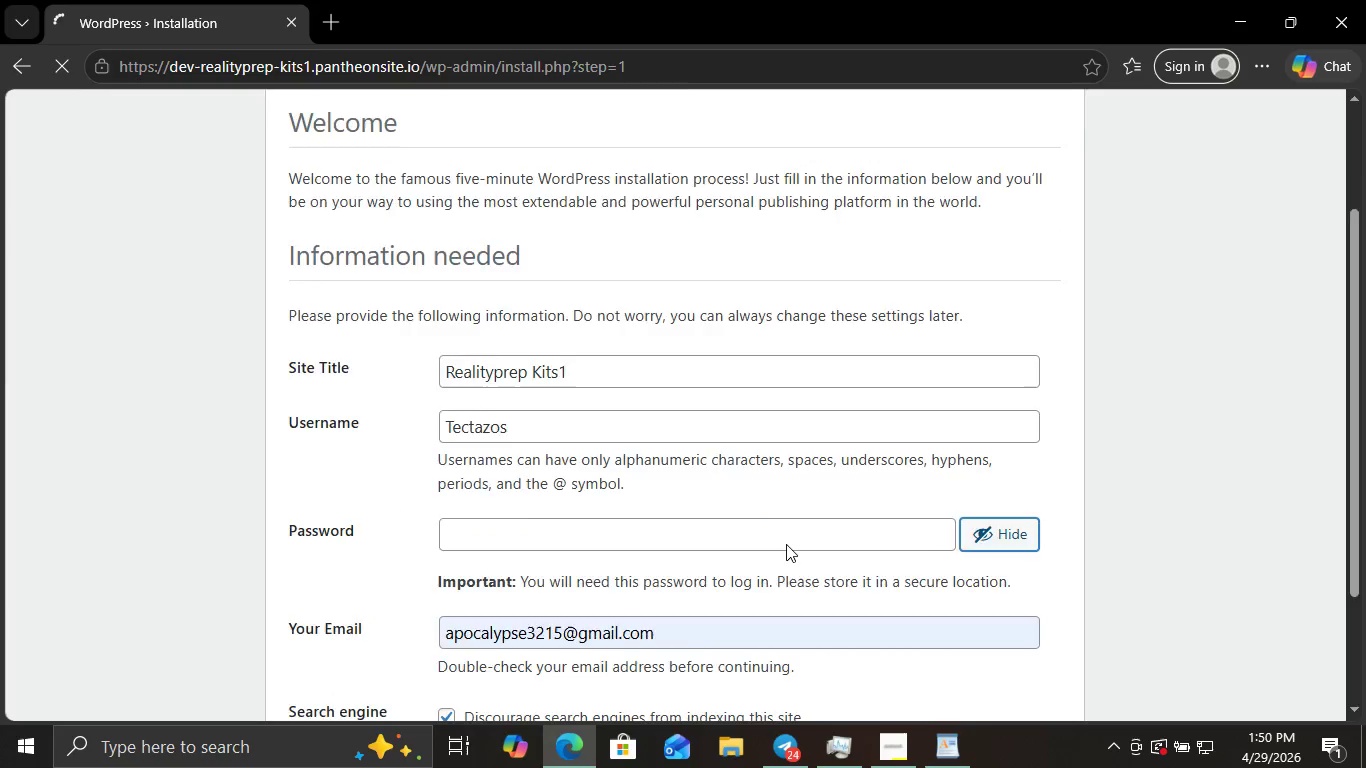 
scroll: coordinate [786, 544], scroll_direction: up, amount: 3.0
 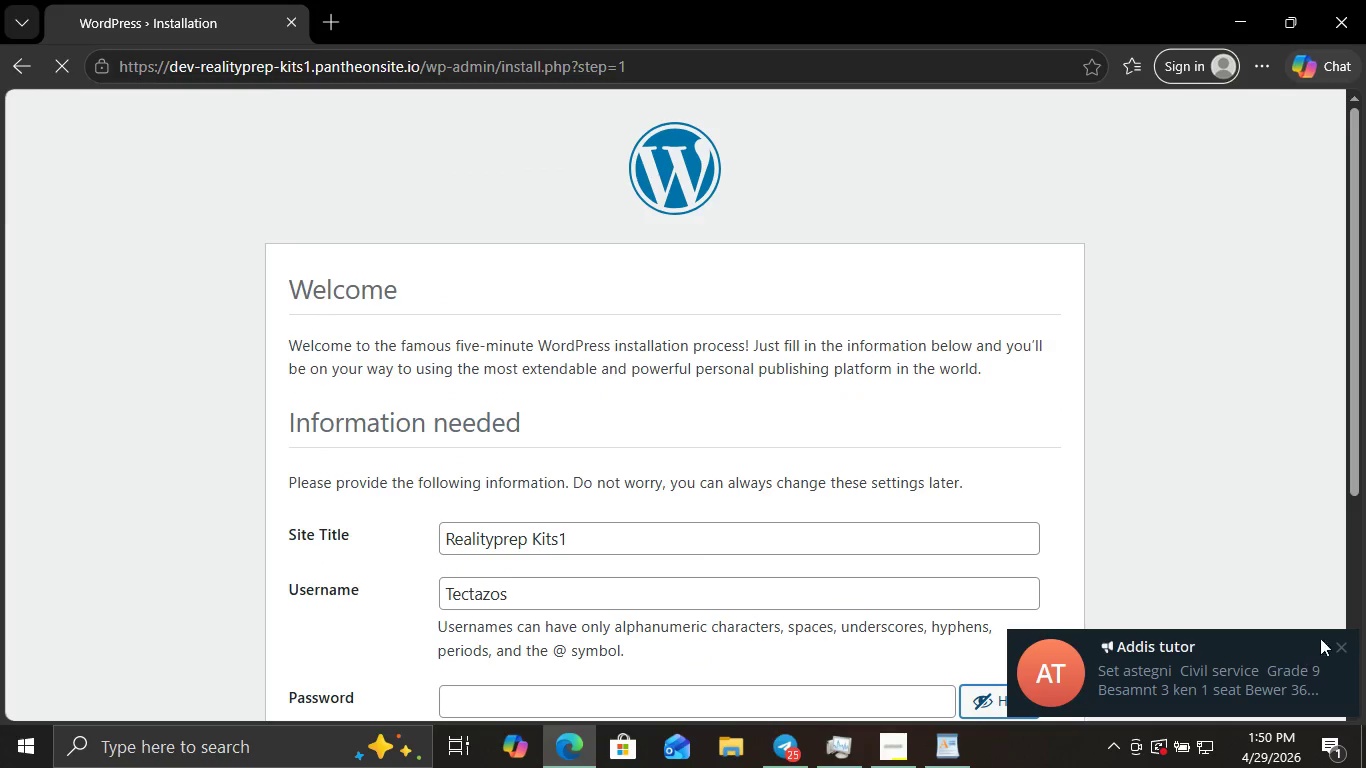 
left_click([1347, 647])
 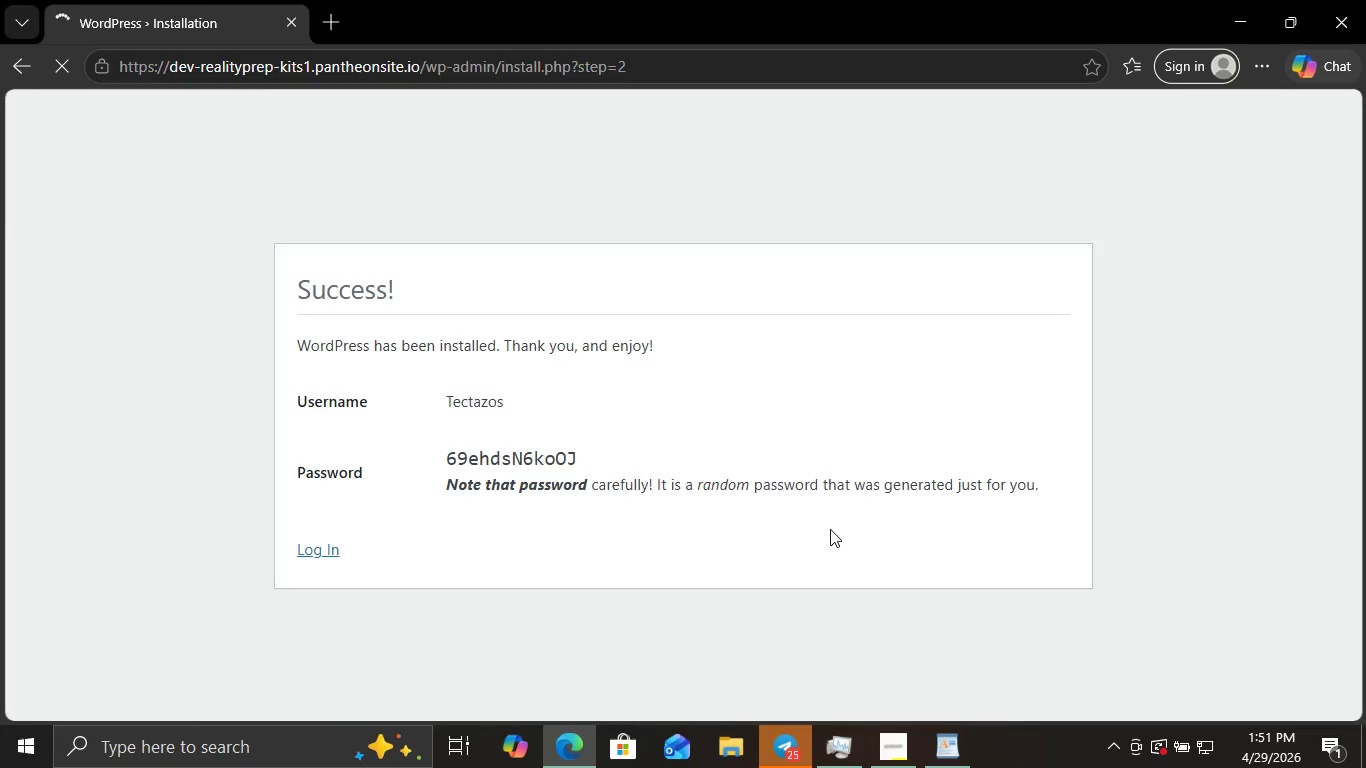 
wait(82.91)
 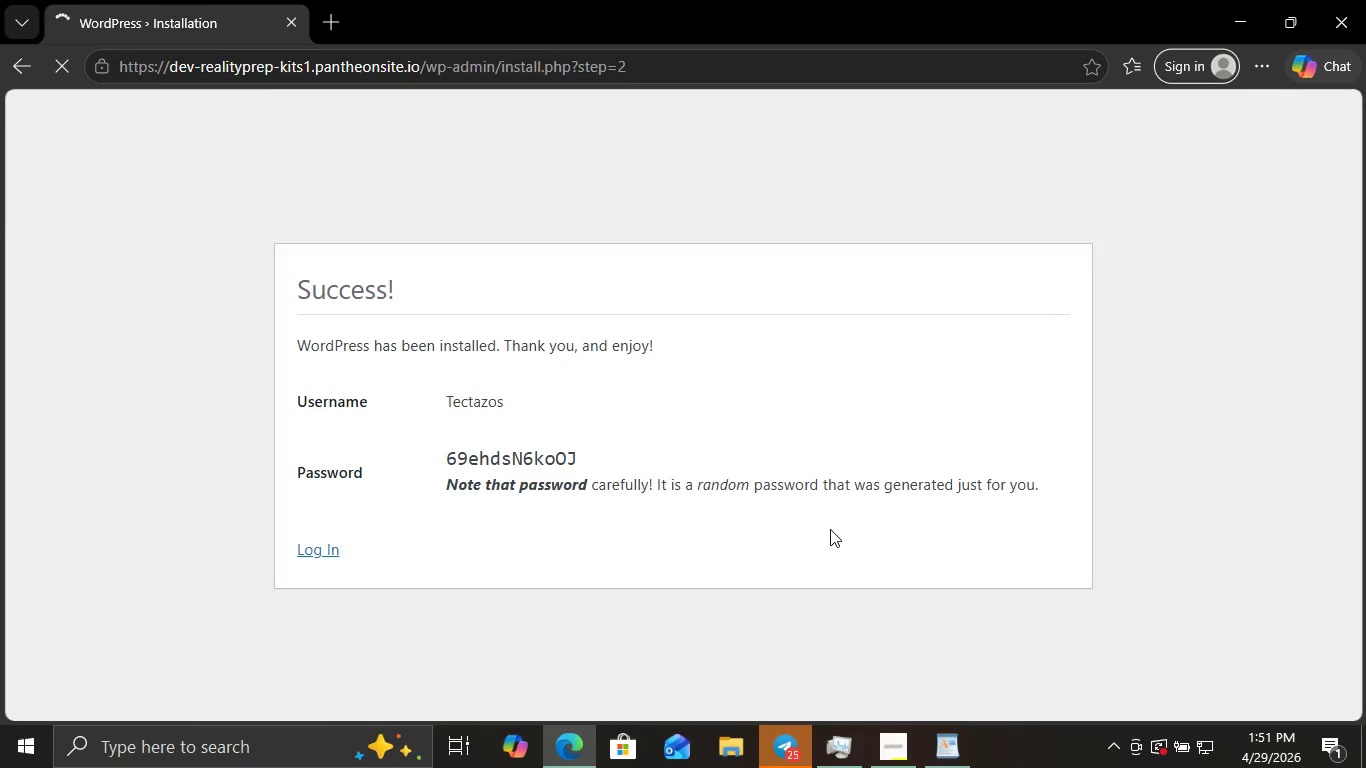 
left_click_drag(start_coordinate=[580, 454], to_coordinate=[435, 450])
 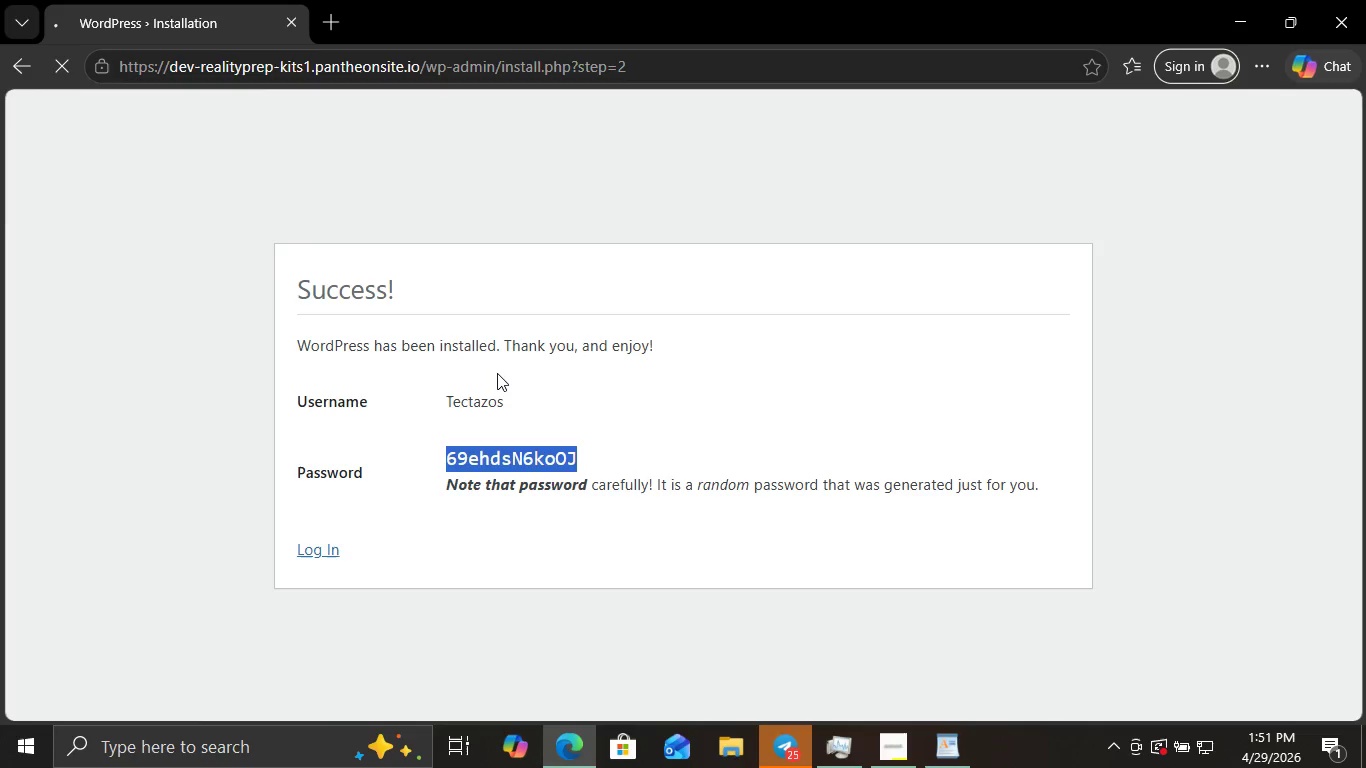 
left_click([497, 373])
 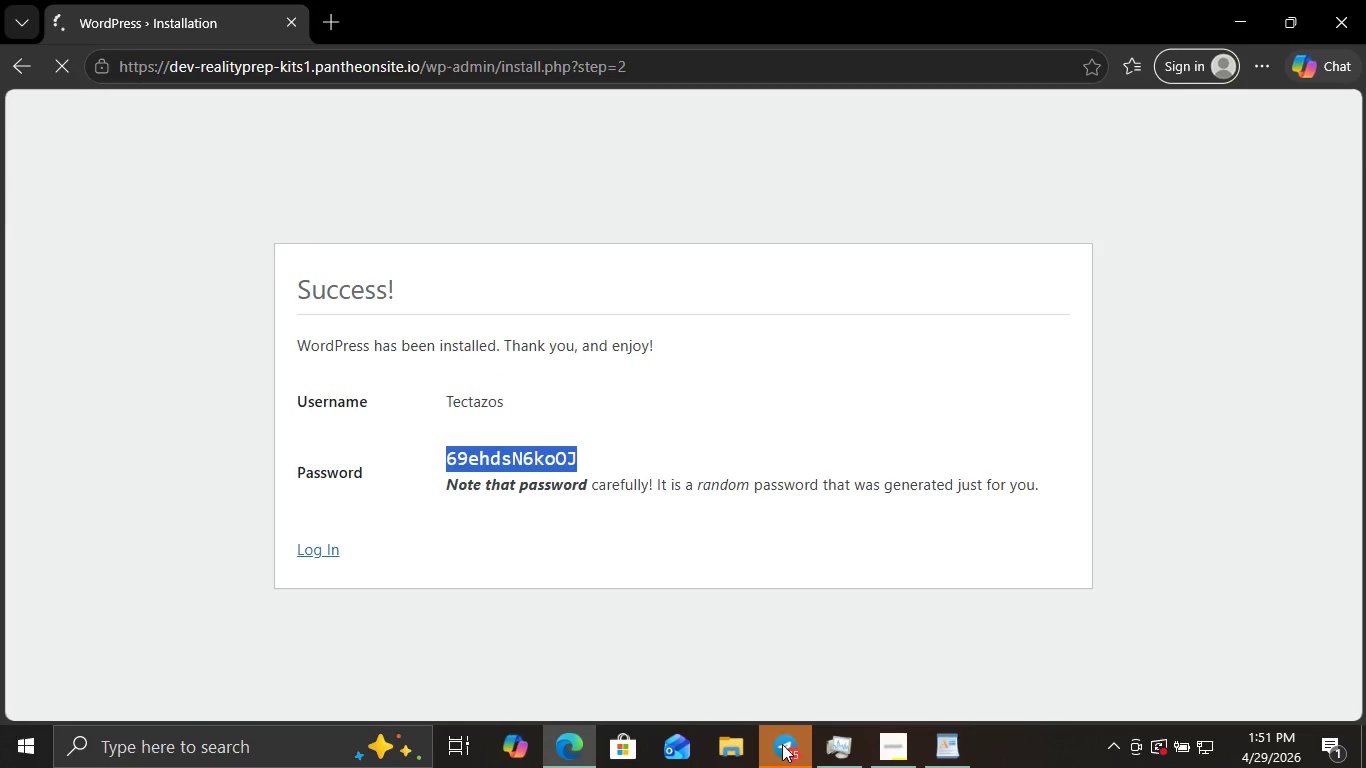 
left_click([782, 744])
 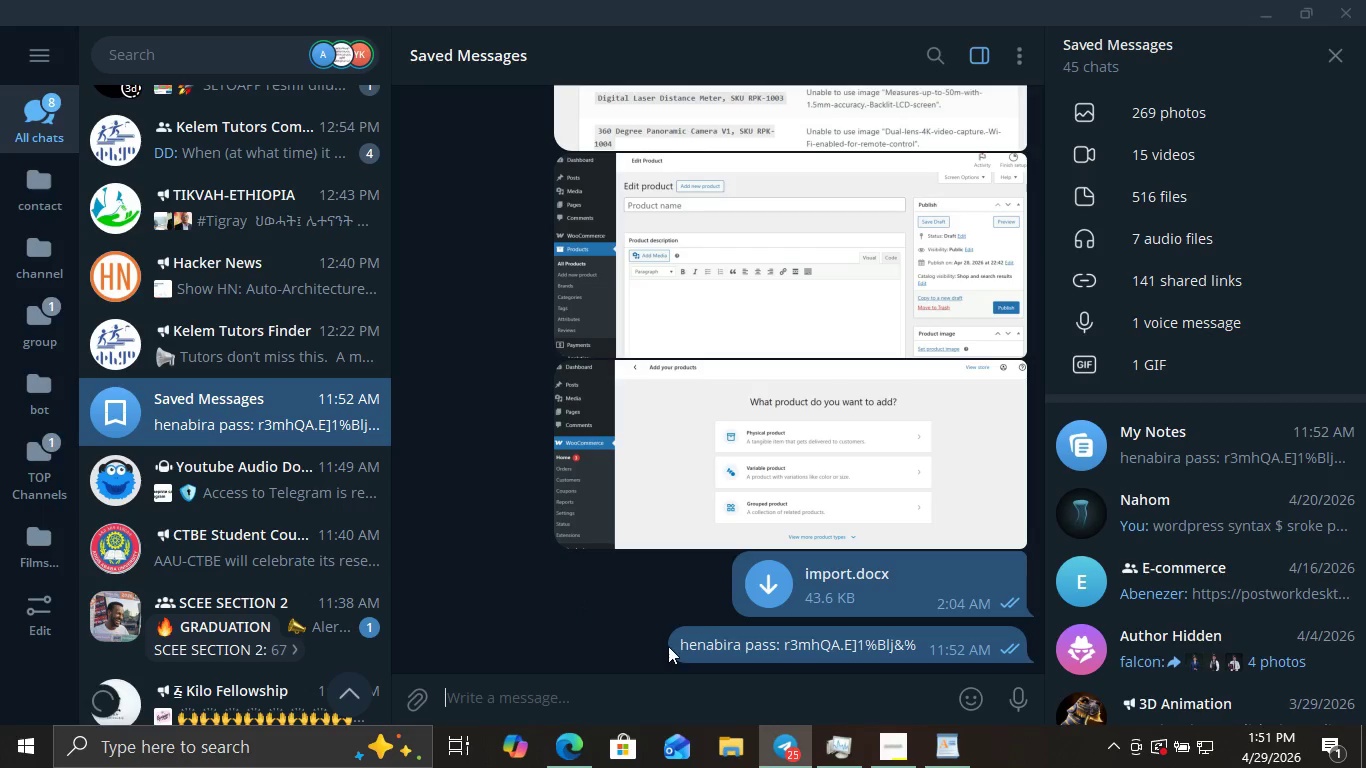 
scroll: coordinate [645, 522], scroll_direction: up, amount: 3.0
 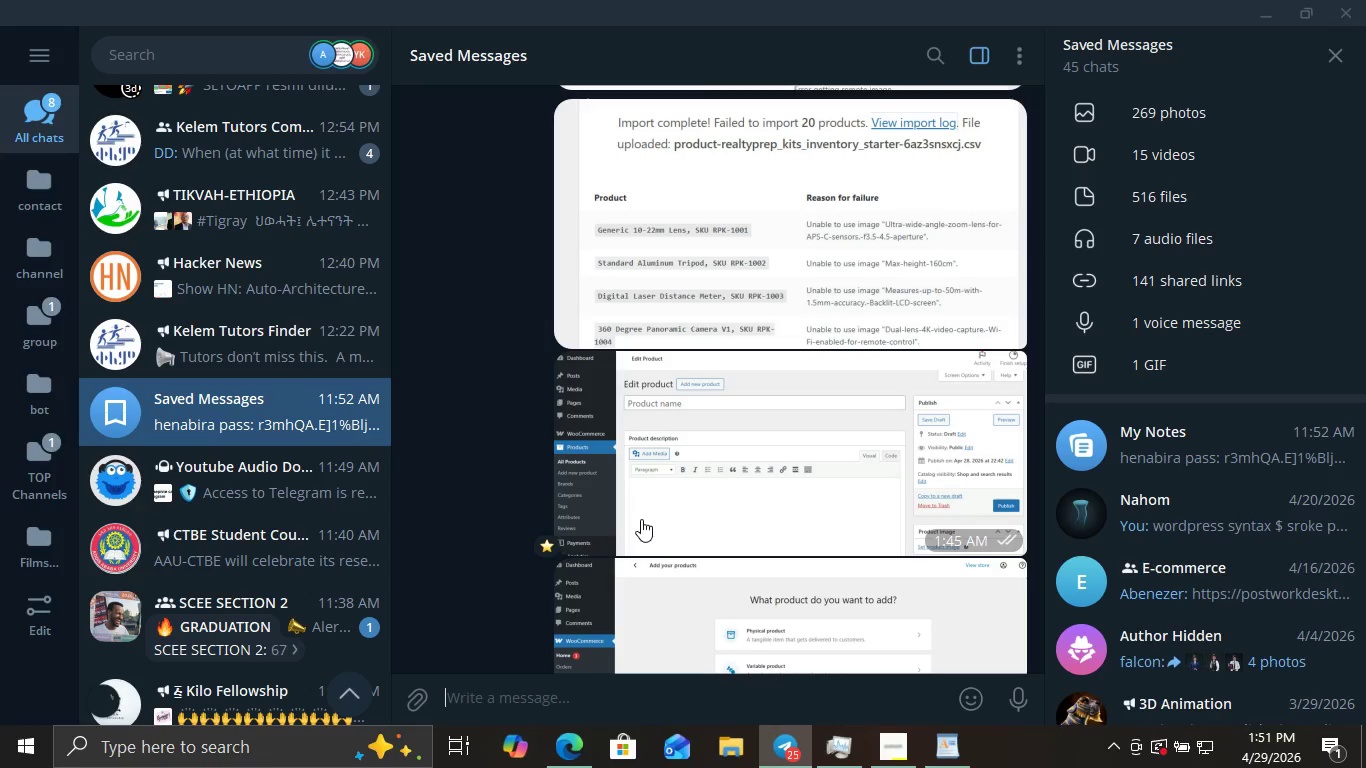 
key(Control+V)
 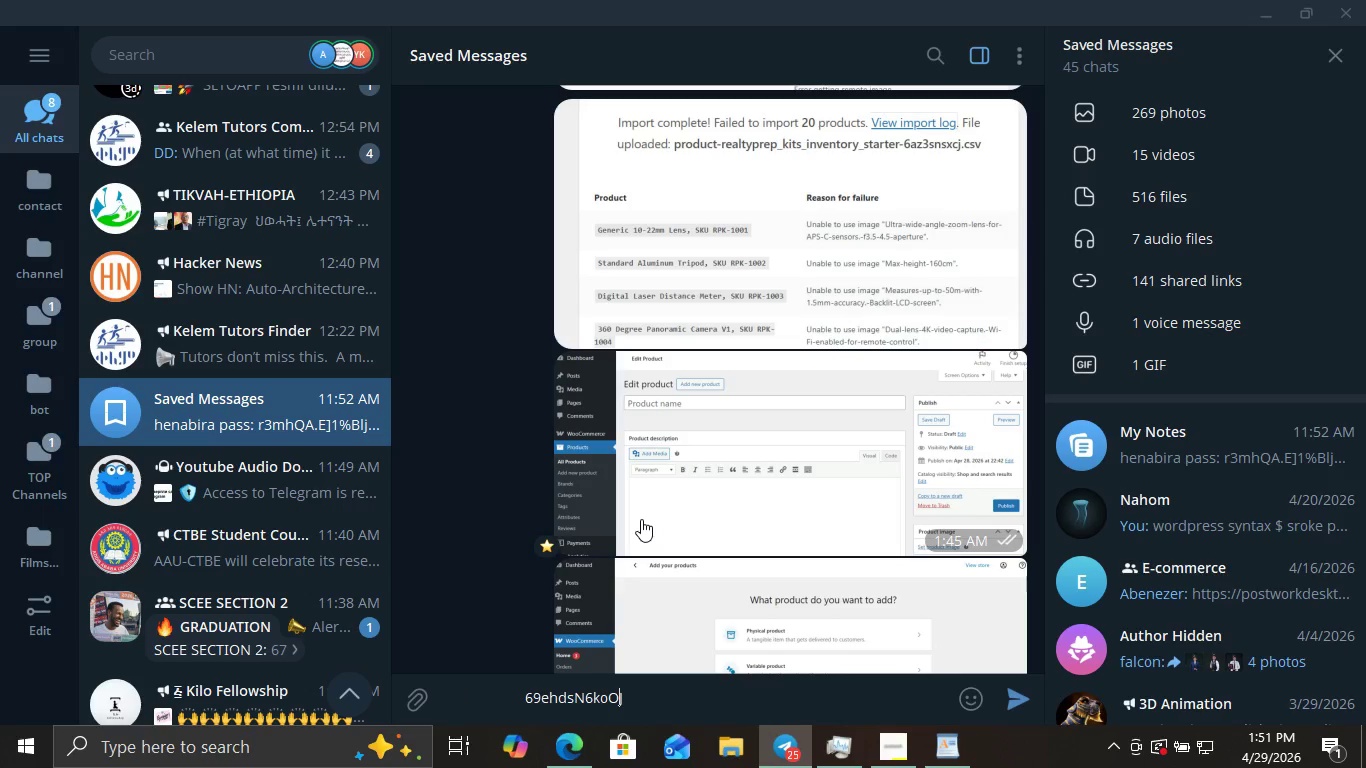 
hold_key(key=ArrowLeft, duration=1.12)
 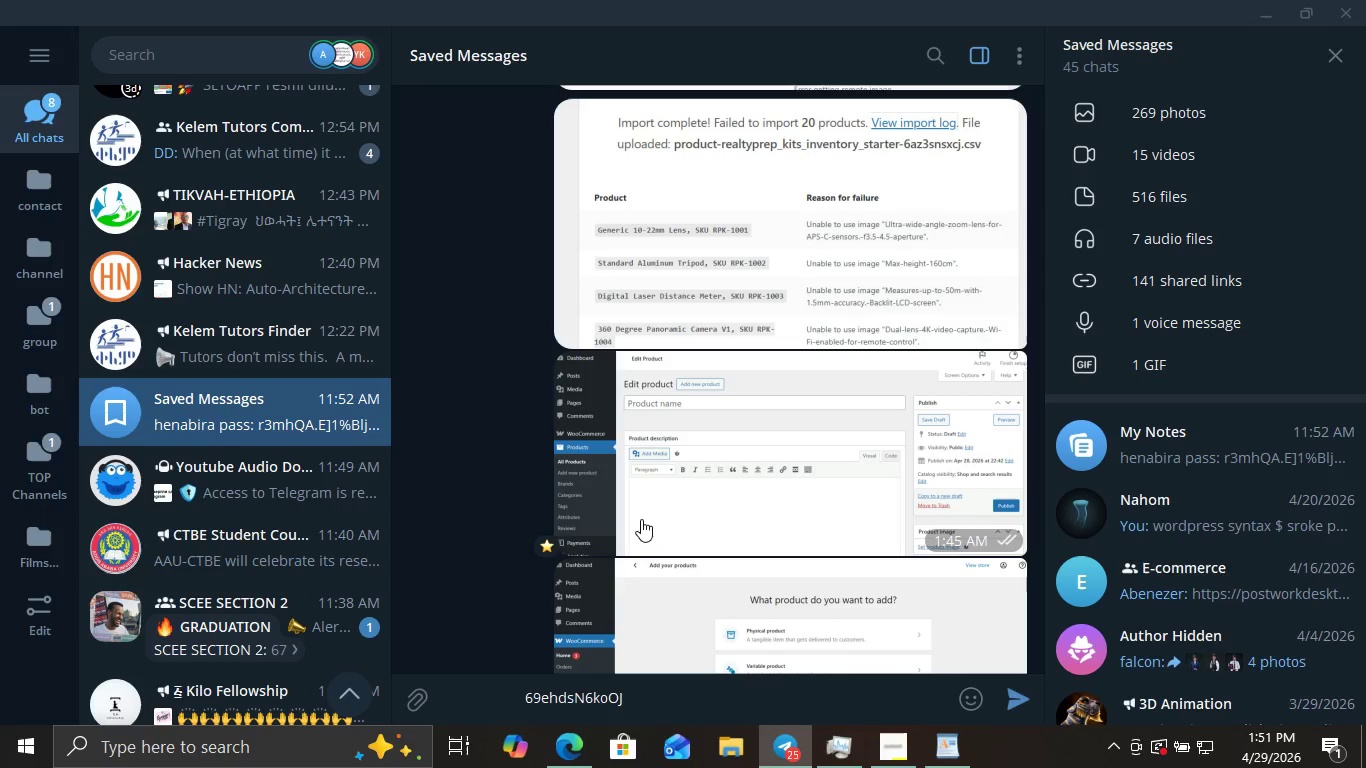 
key(ArrowRight)
 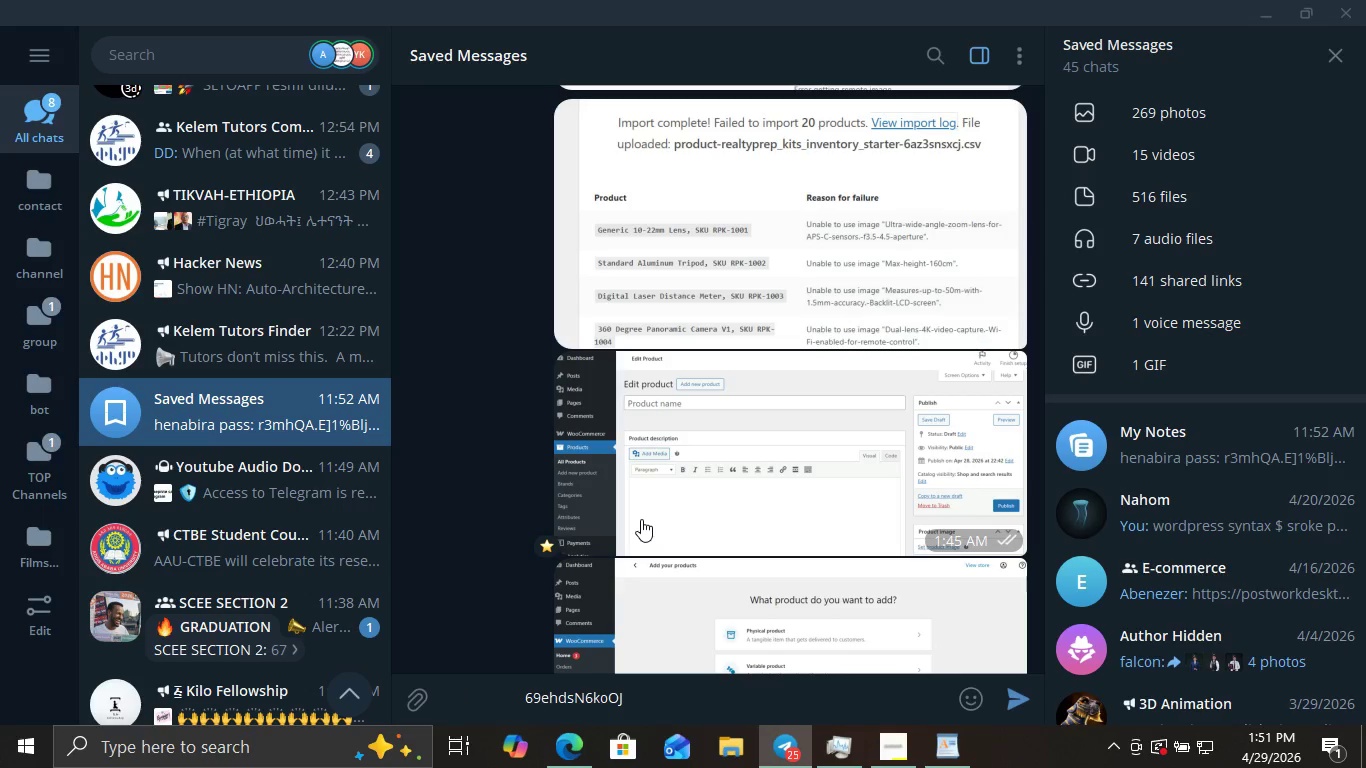 
key(ArrowRight)
 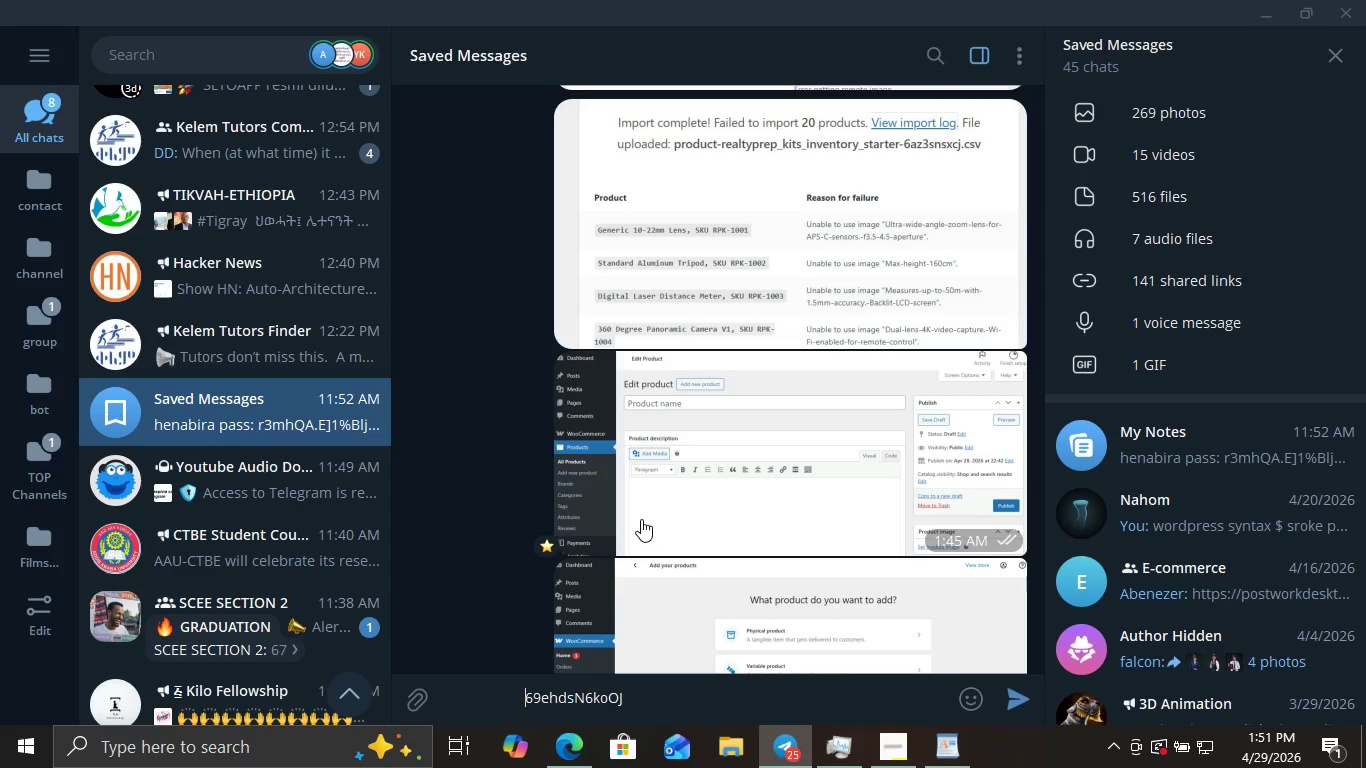 
key(ArrowLeft)
 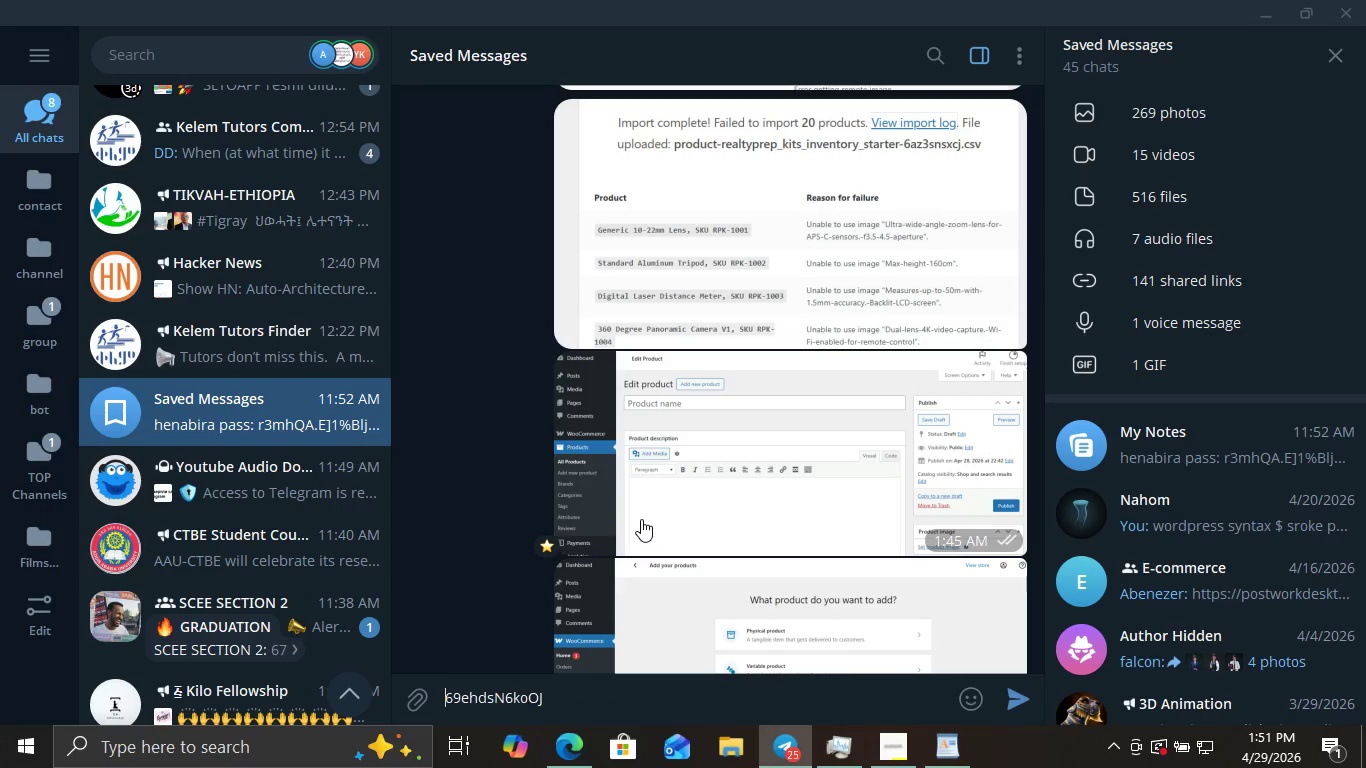 
key(Backspace)
 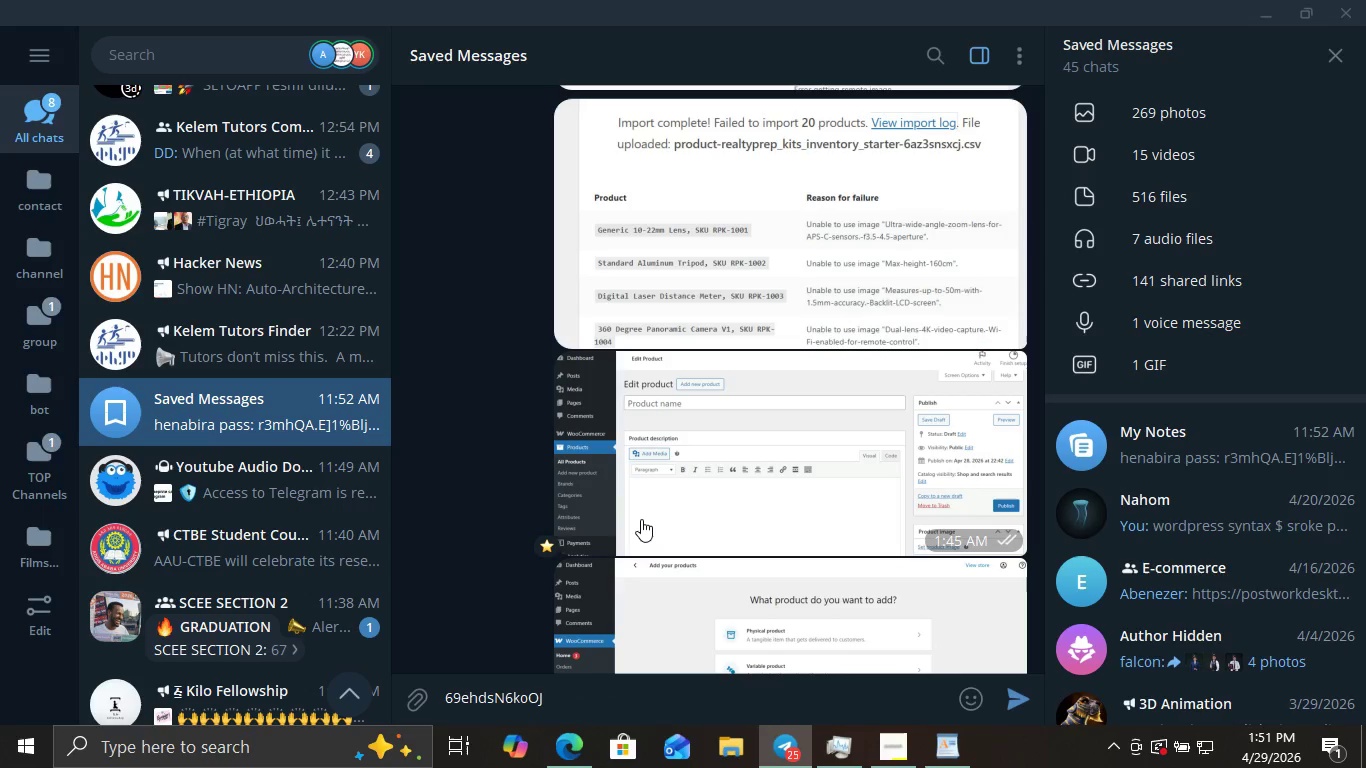 
key(Backspace)
 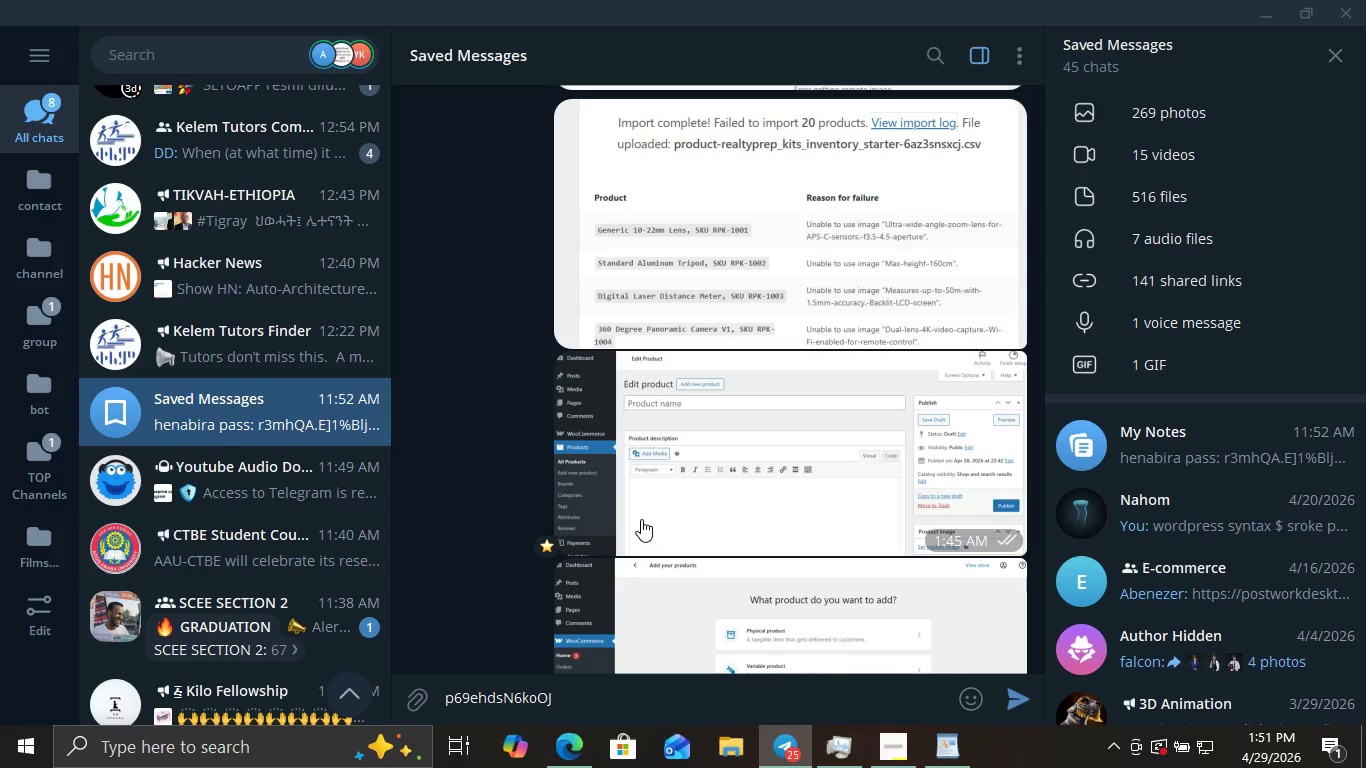 
key(P)
 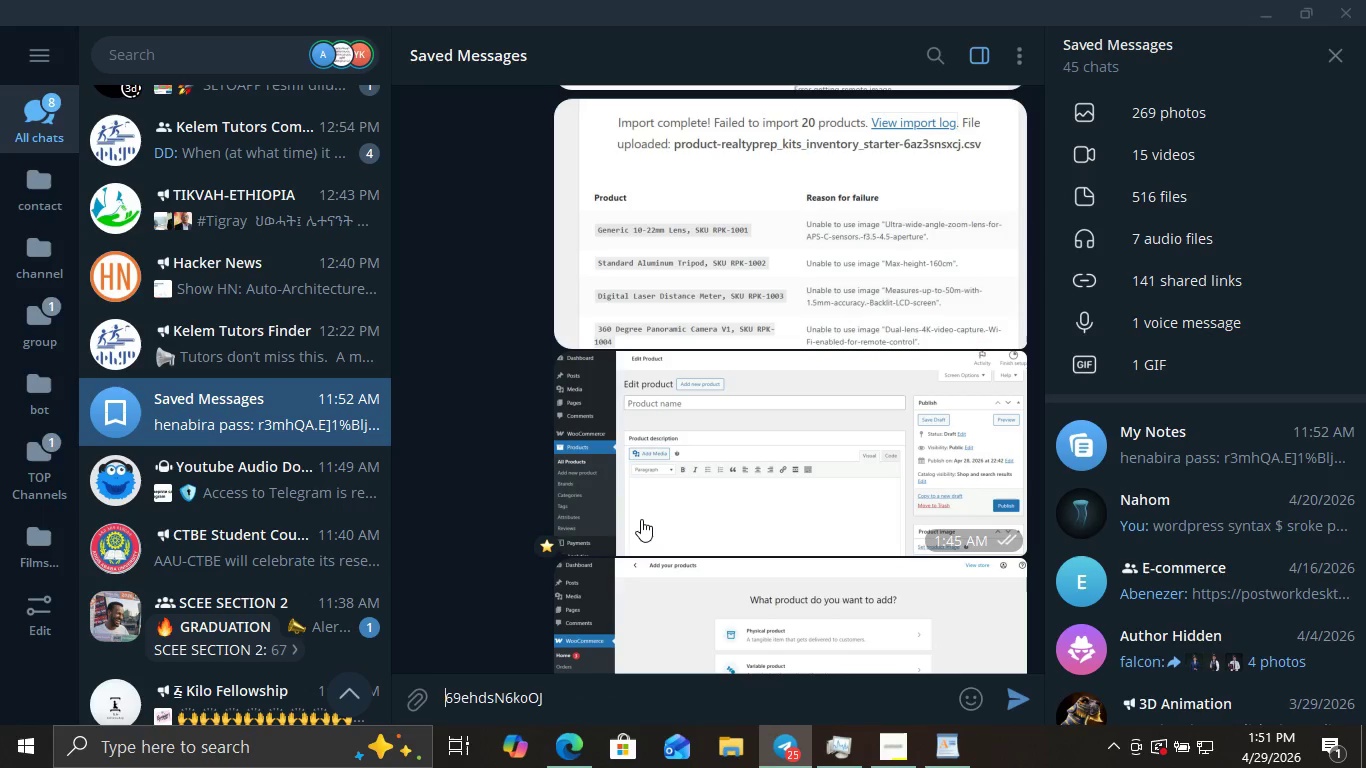 
key(Backspace)
 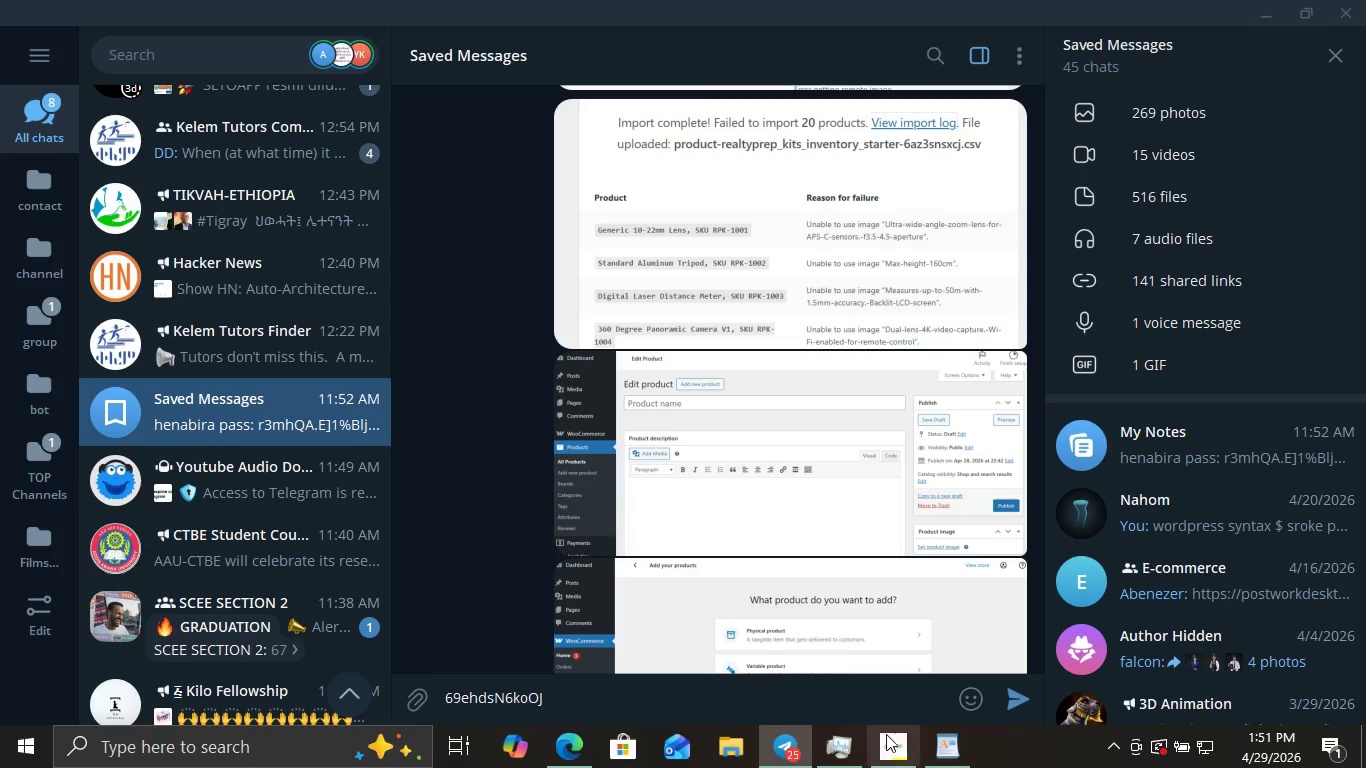 
right_click([894, 755])
 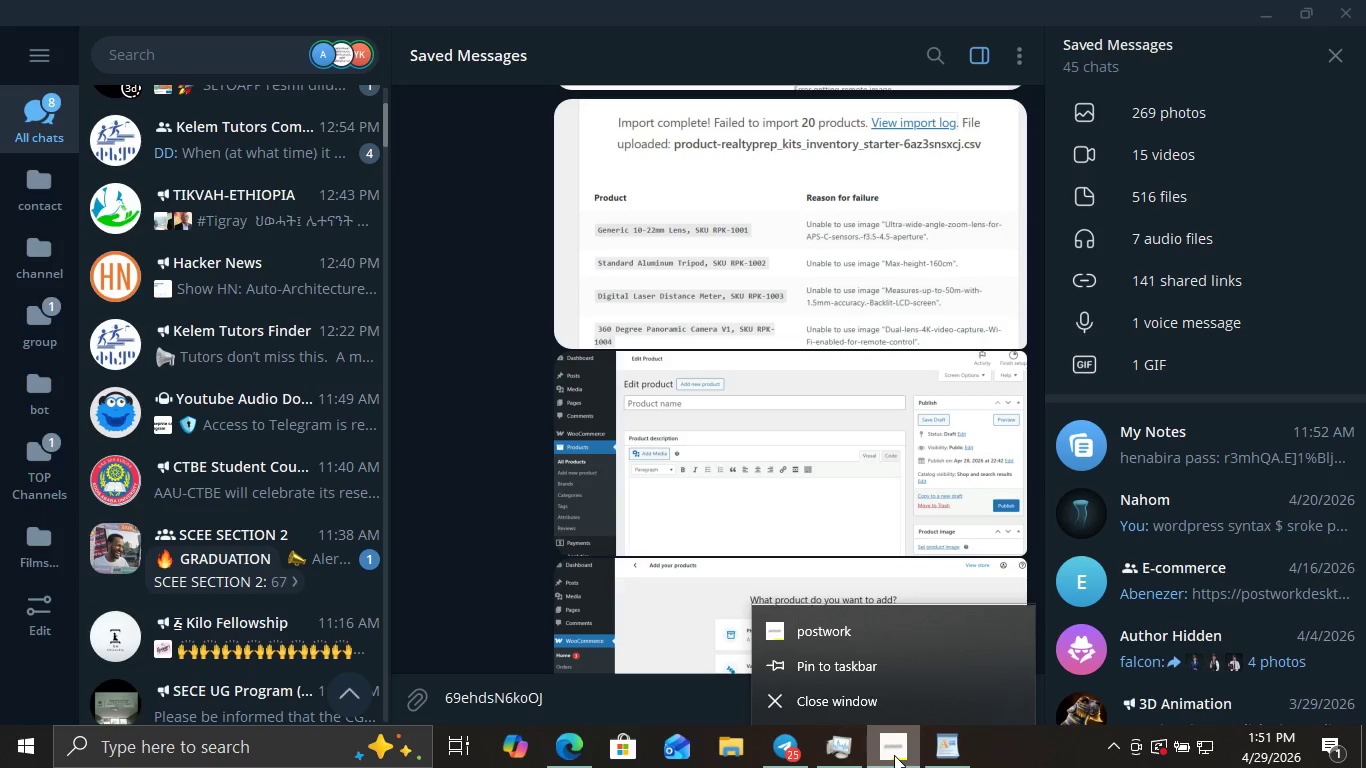 
left_click([894, 755])
 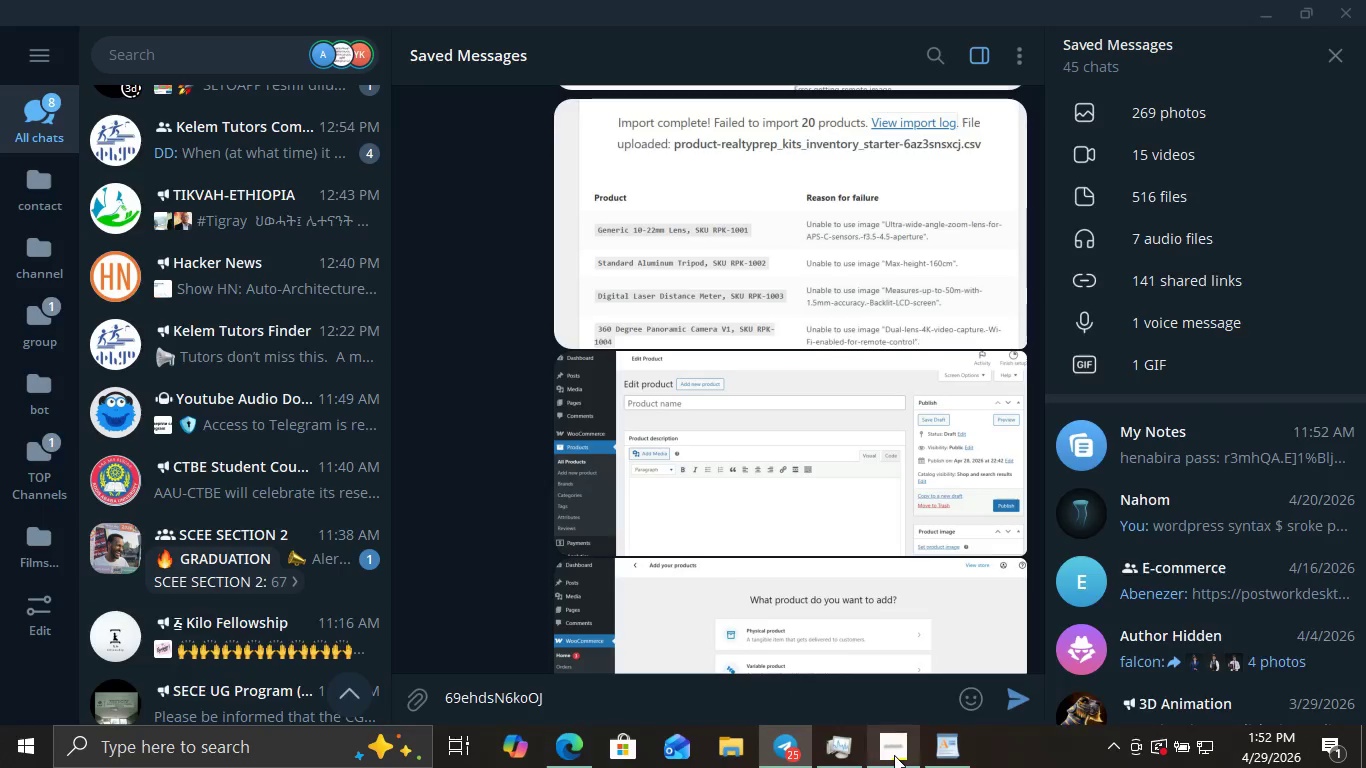 
left_click([894, 755])